 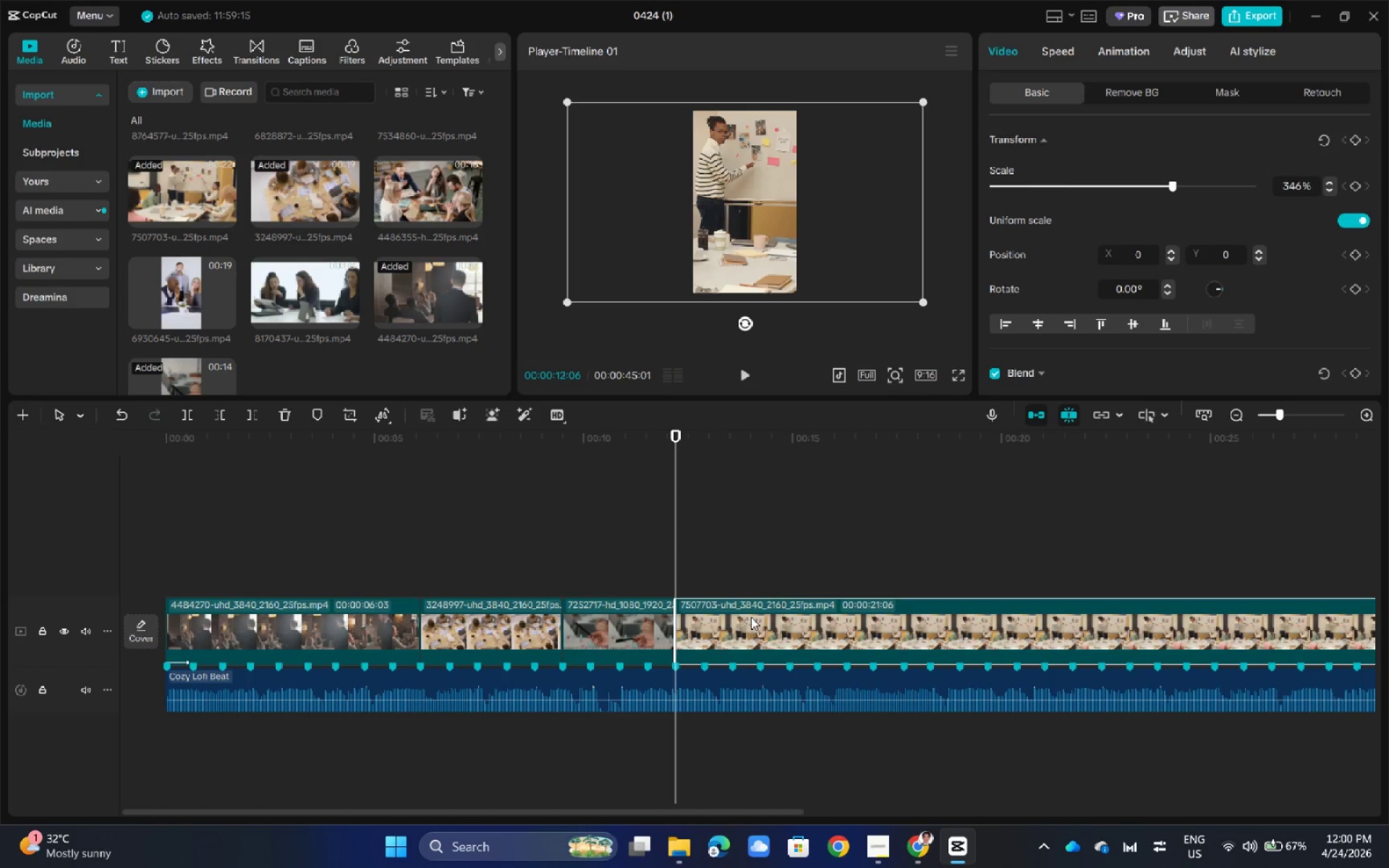 
key(Delete)
 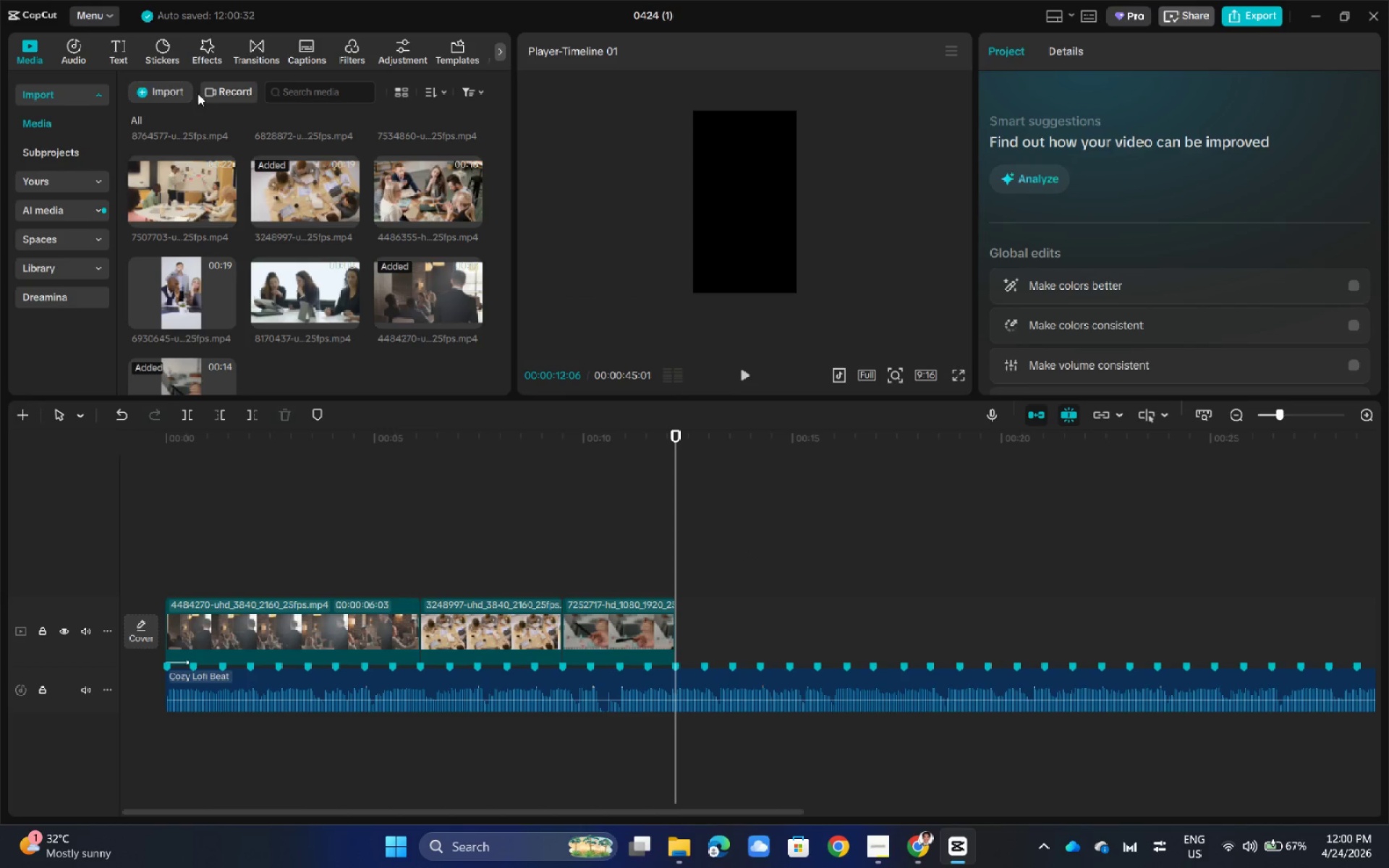 
left_click([153, 82])
 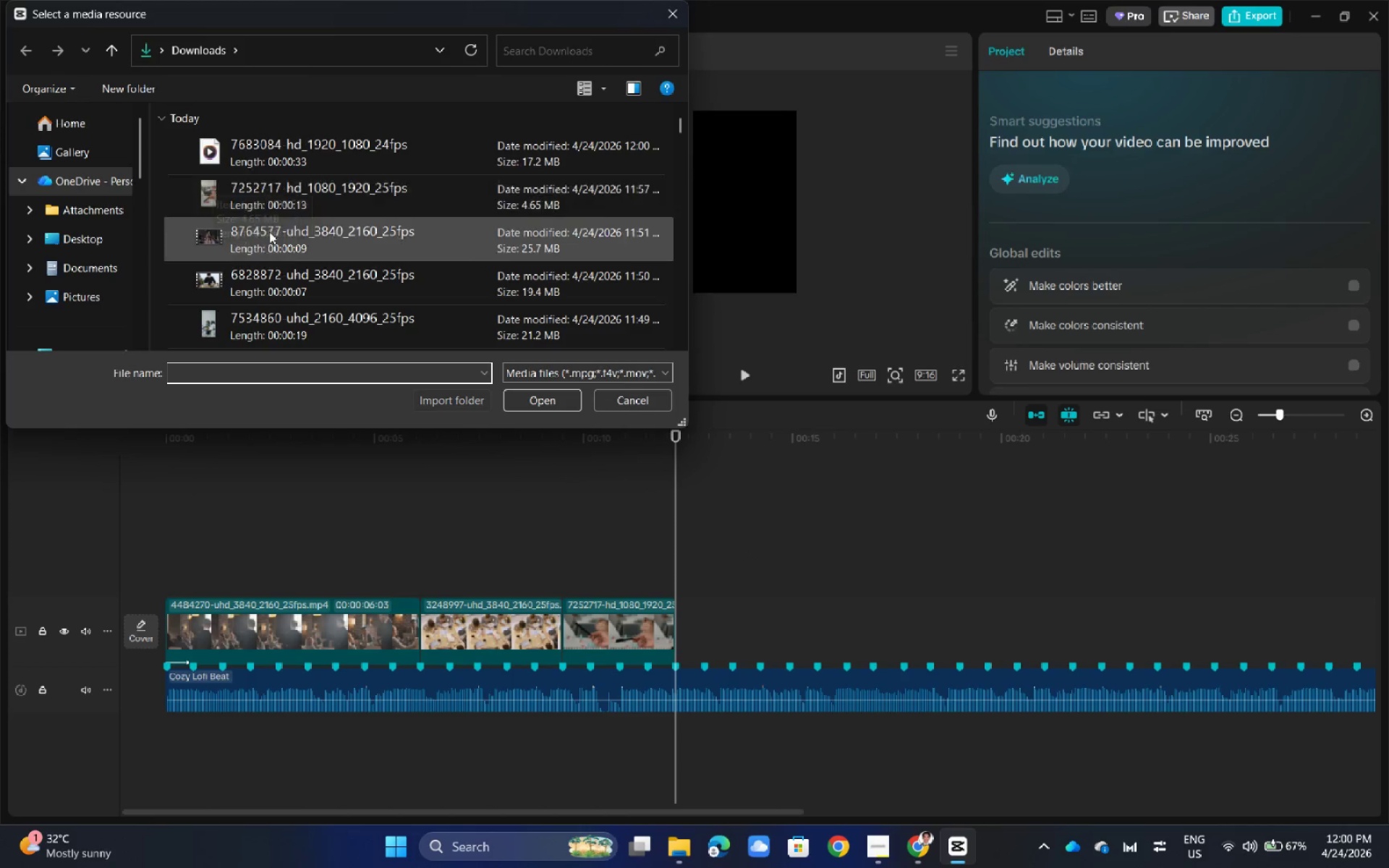 
left_click([301, 150])
 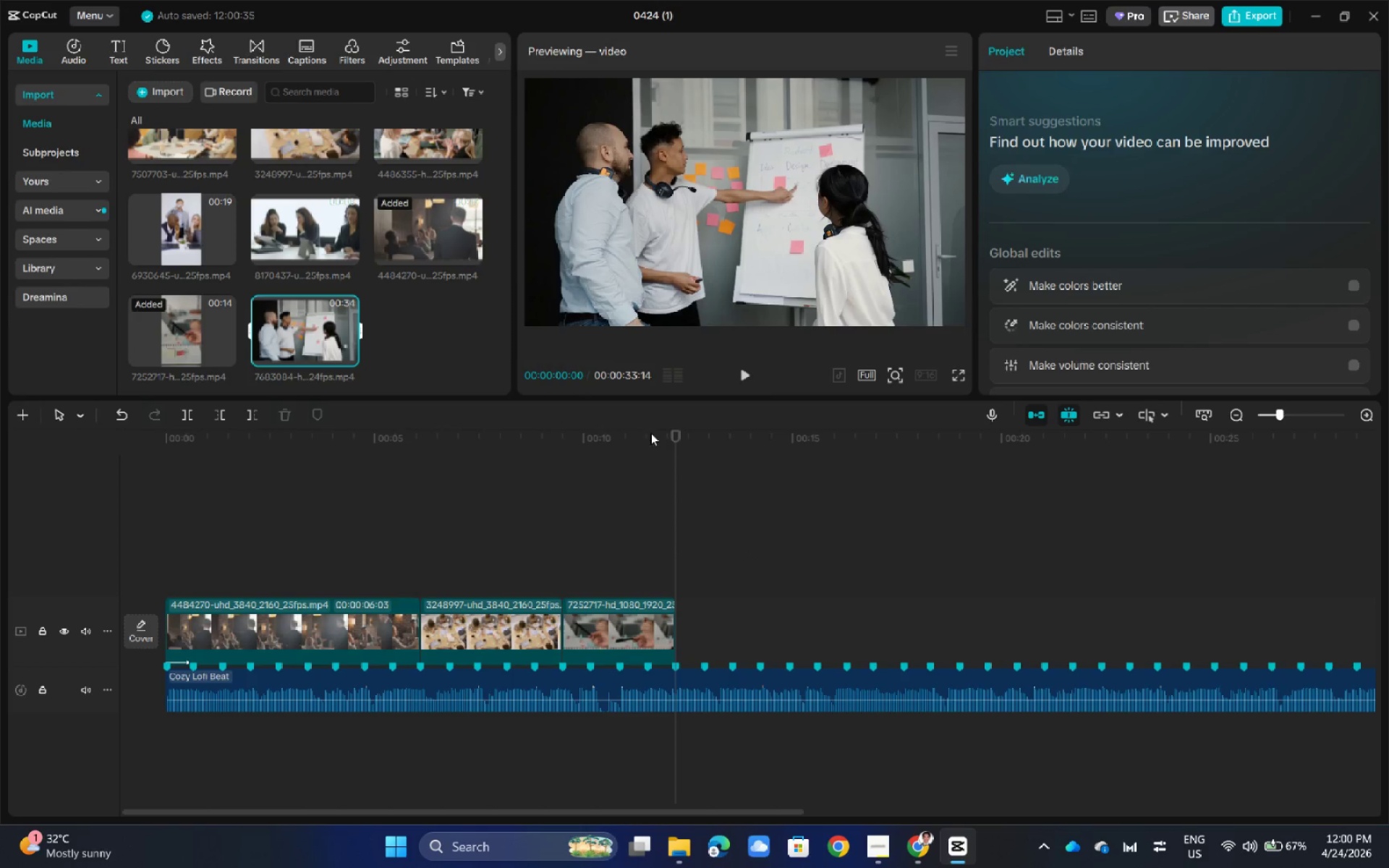 
left_click_drag(start_coordinate=[325, 325], to_coordinate=[694, 634])
 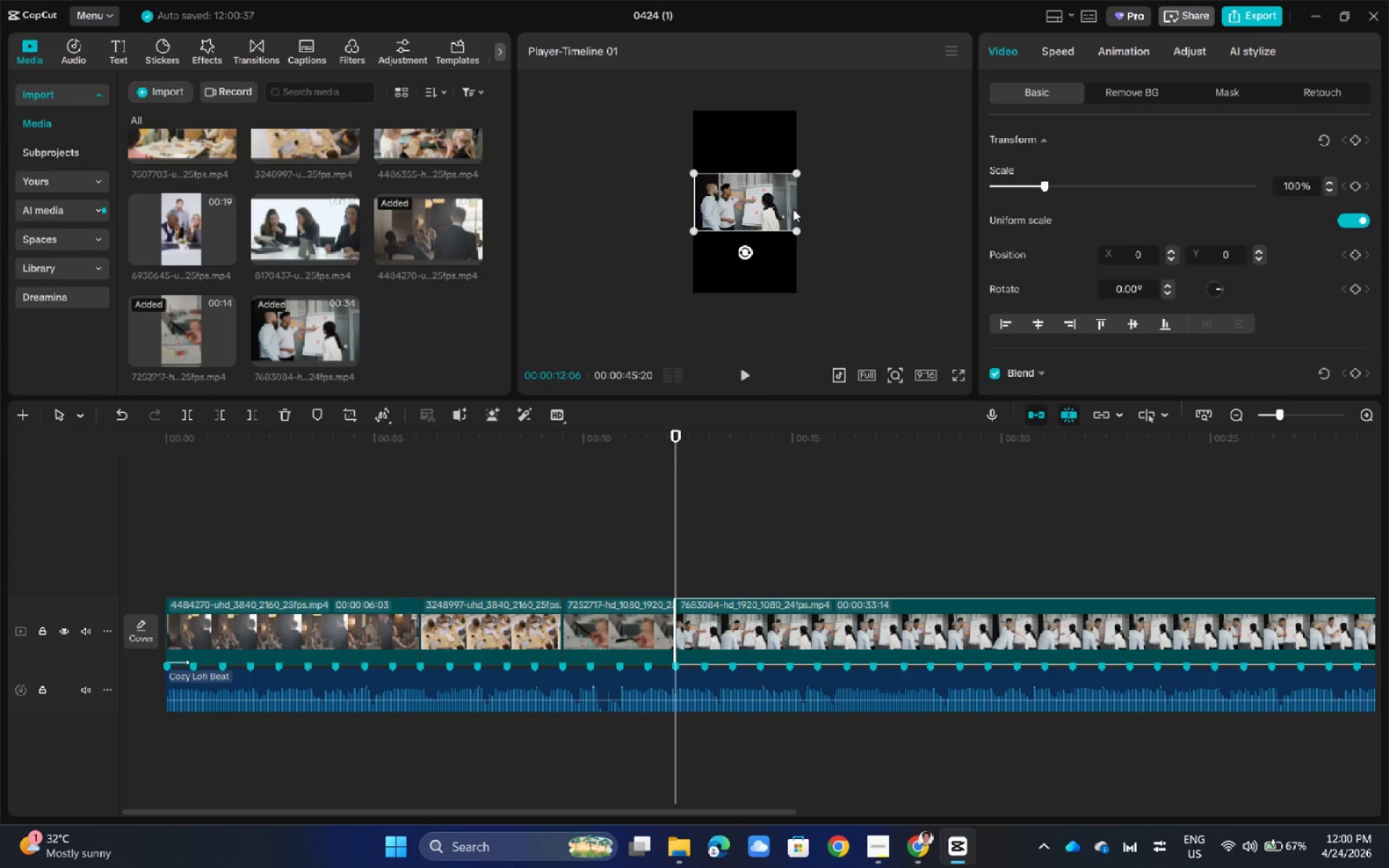 
left_click_drag(start_coordinate=[797, 226], to_coordinate=[900, 444])
 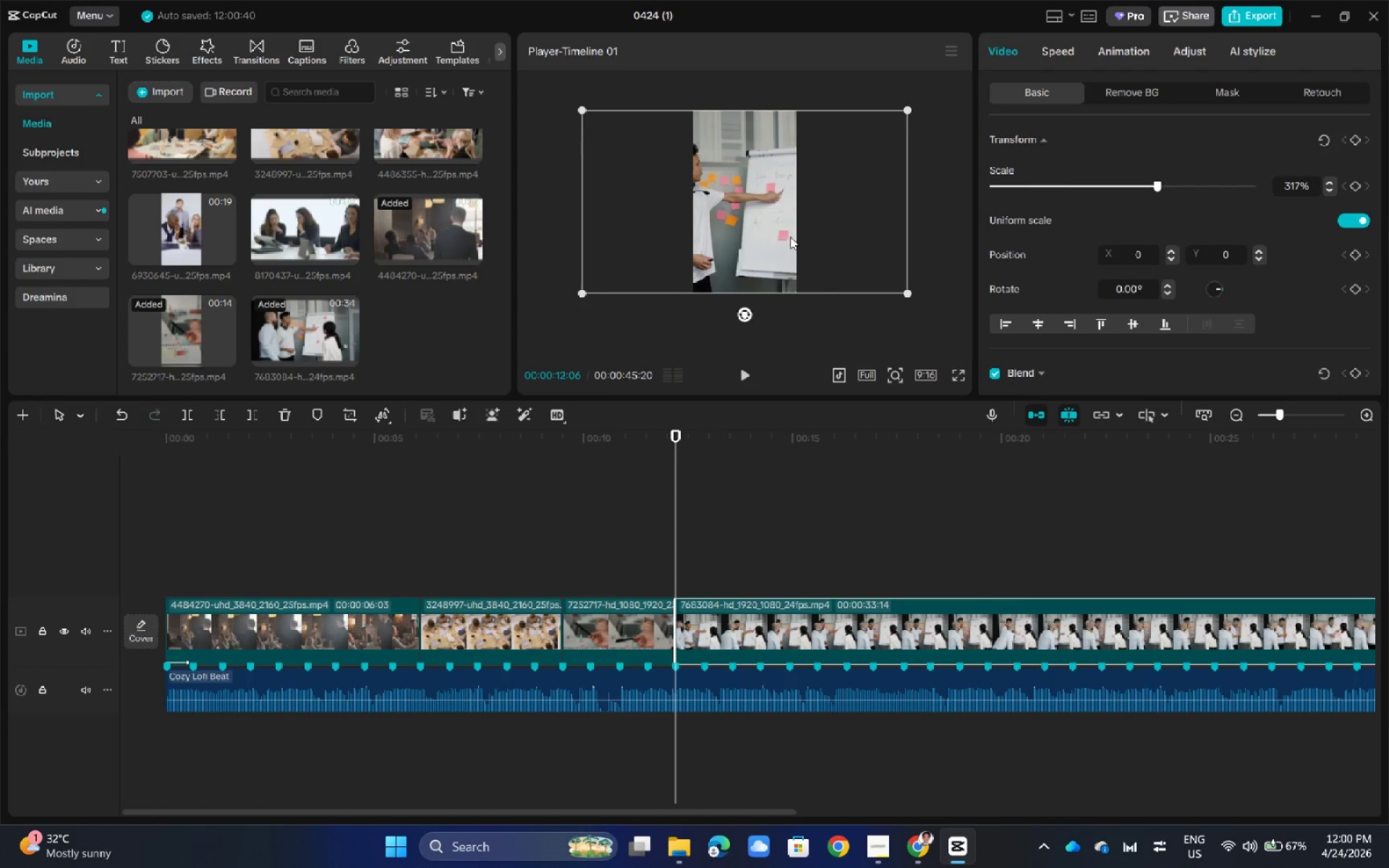 
left_click_drag(start_coordinate=[790, 237], to_coordinate=[810, 237])
 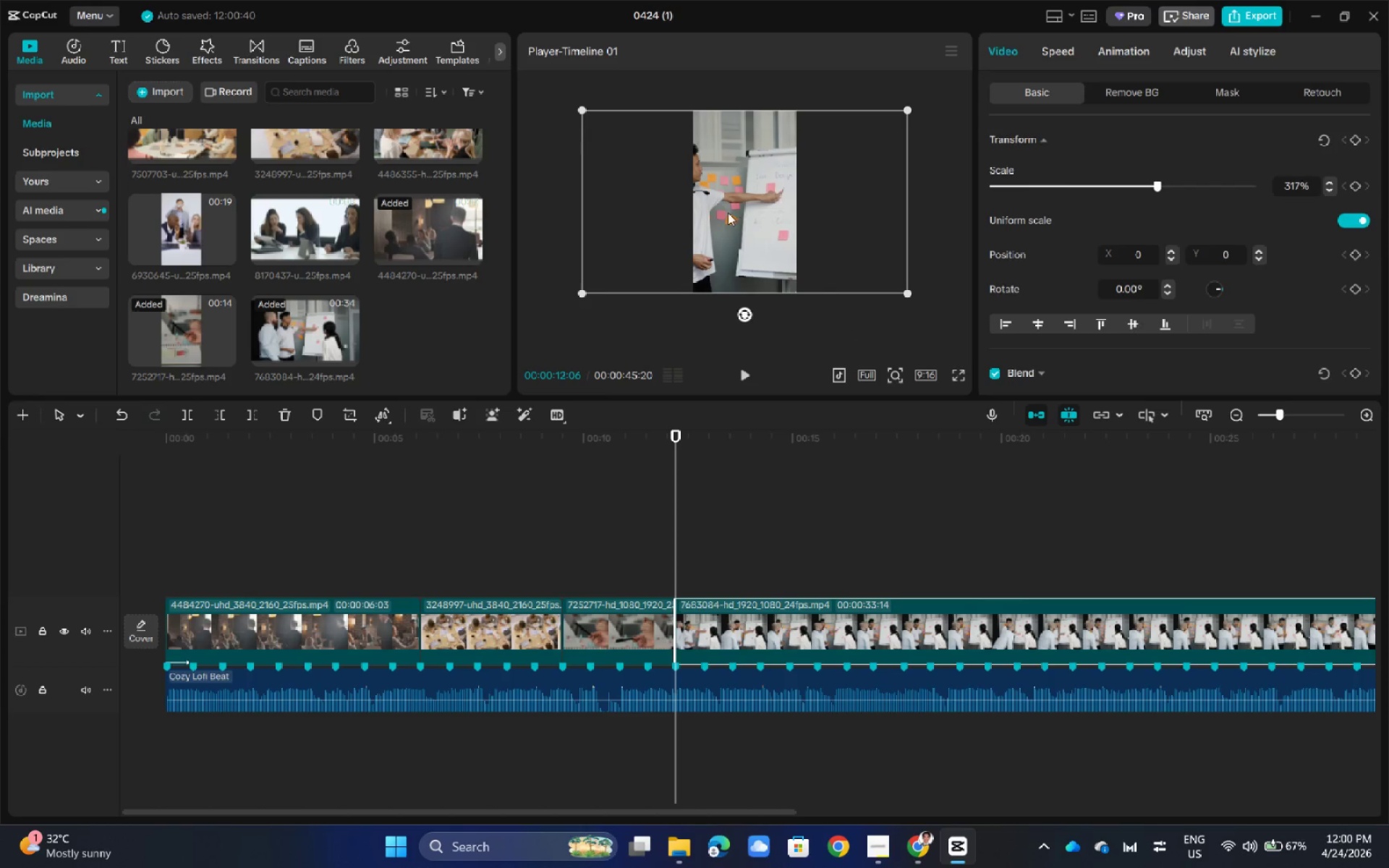 
left_click_drag(start_coordinate=[728, 213], to_coordinate=[776, 211])
 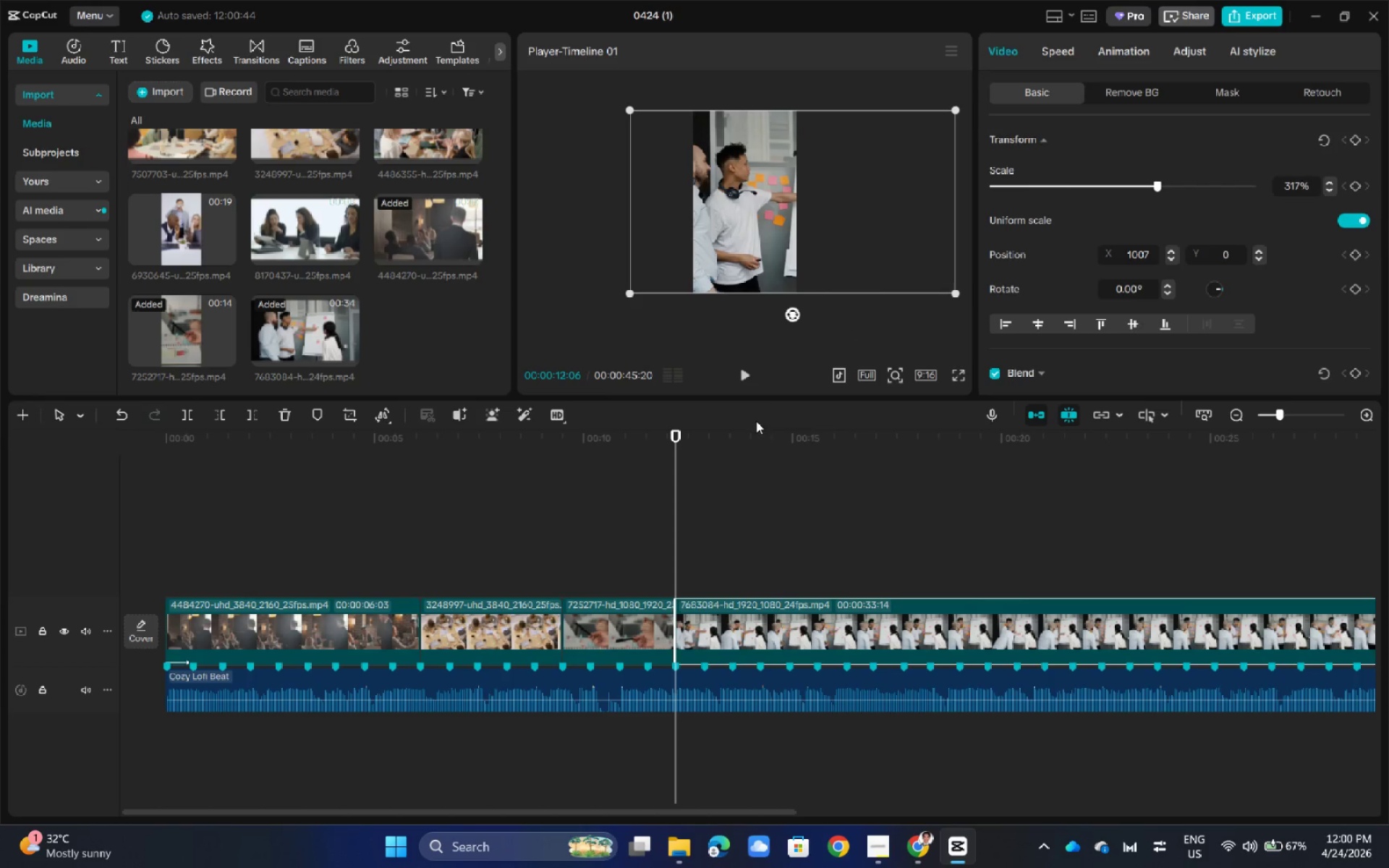 
key(Space)
 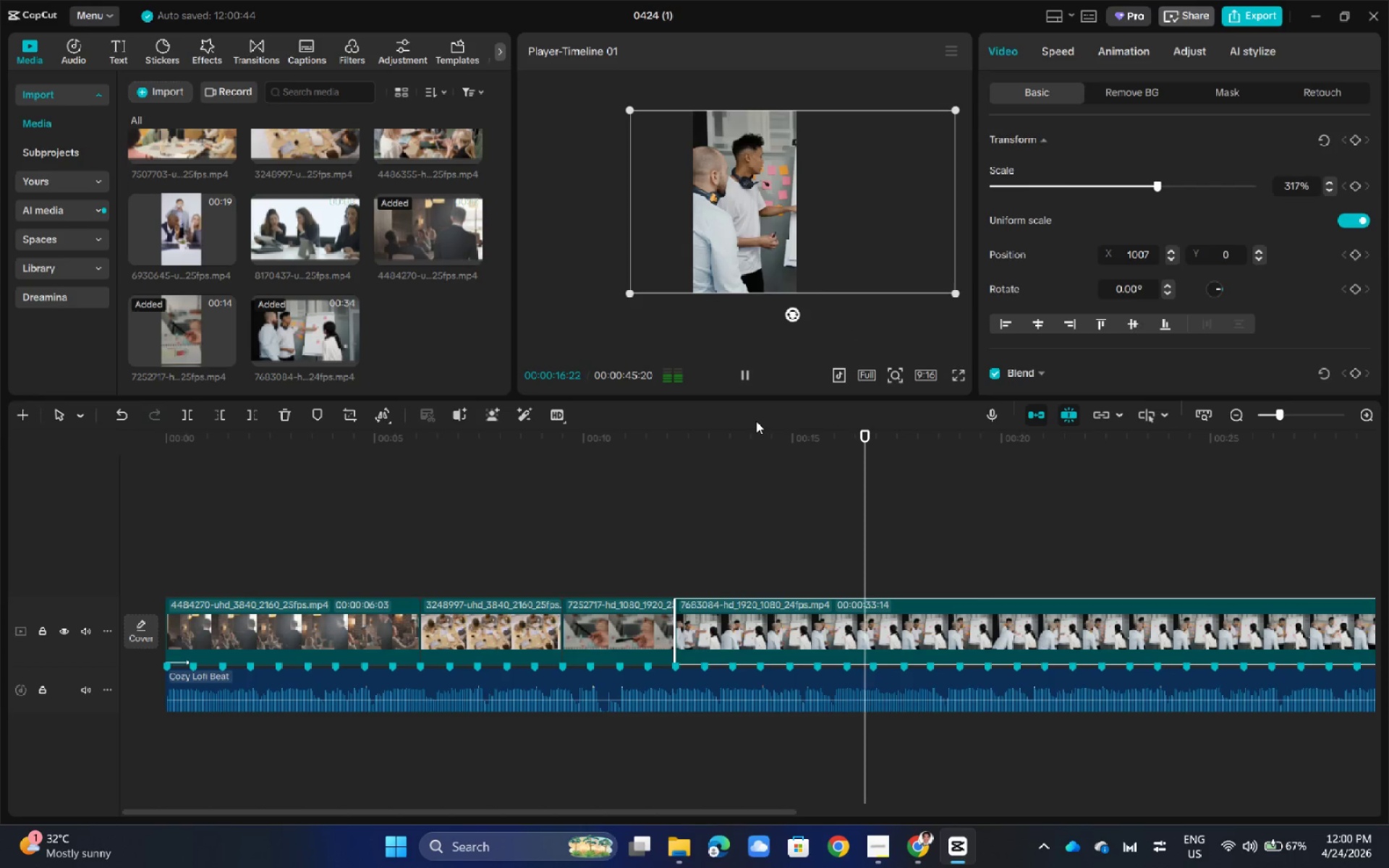 
wait(6.08)
 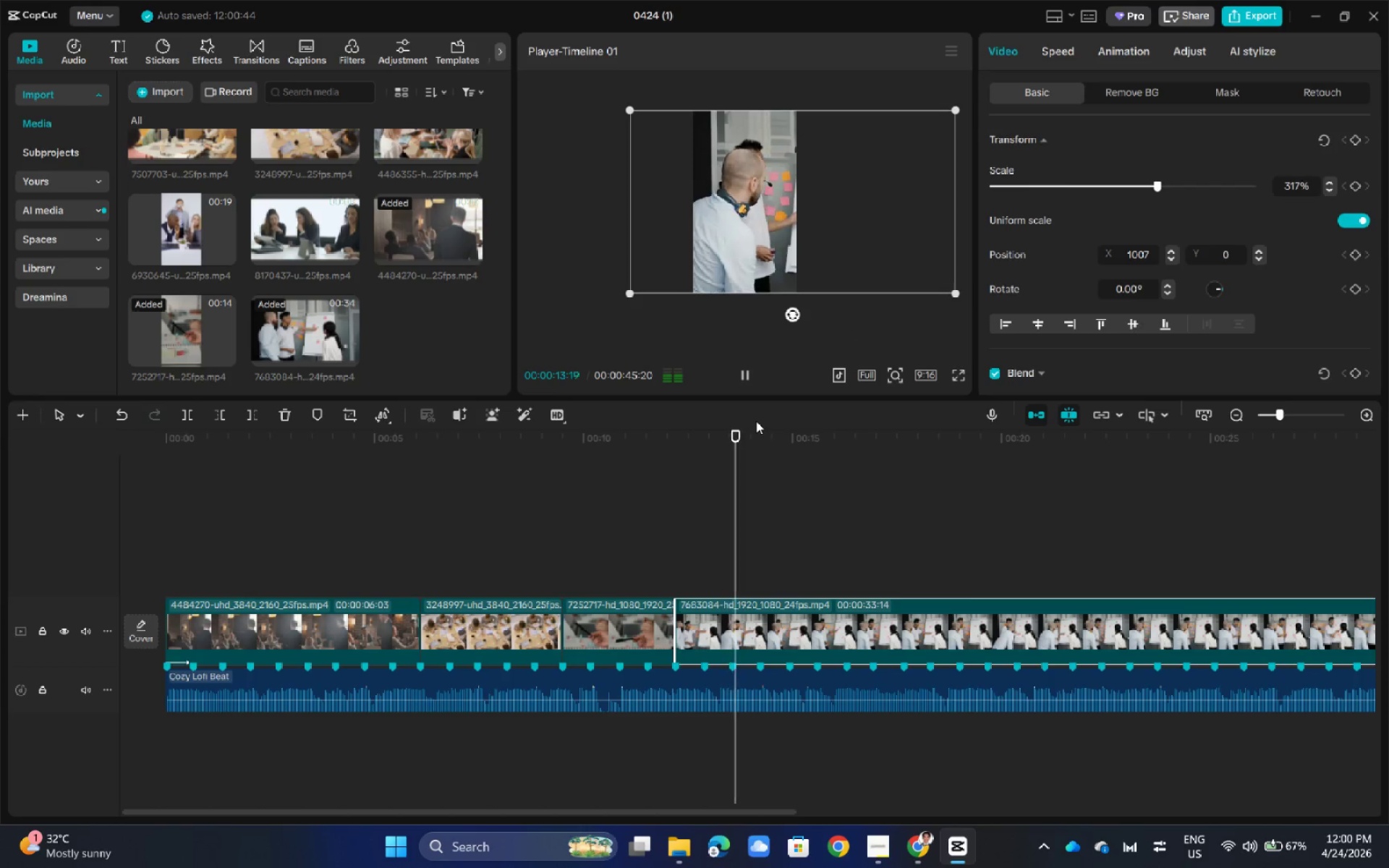 
left_click_drag(start_coordinate=[770, 206], to_coordinate=[720, 205])
 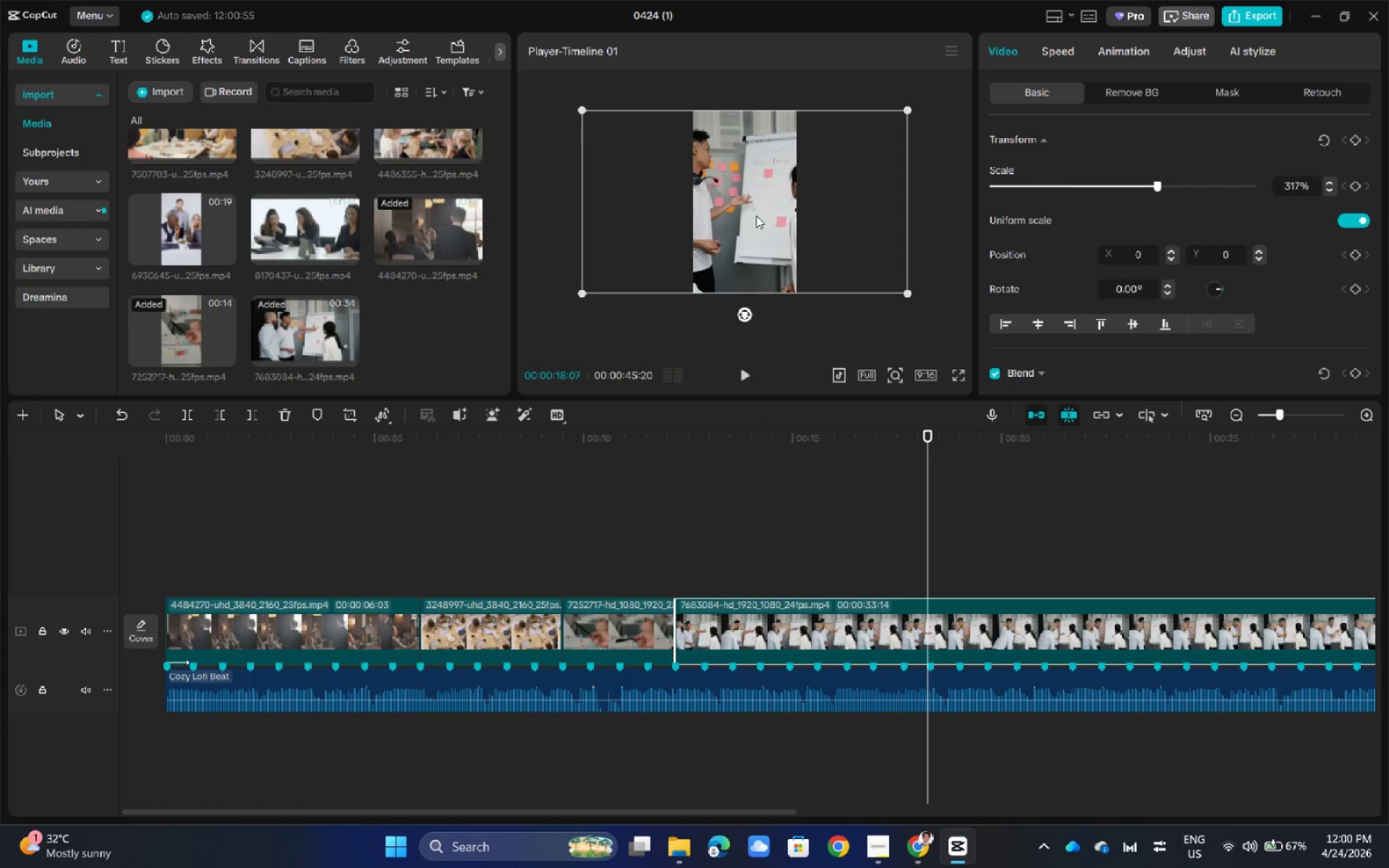 
left_click_drag(start_coordinate=[749, 211], to_coordinate=[767, 211])
 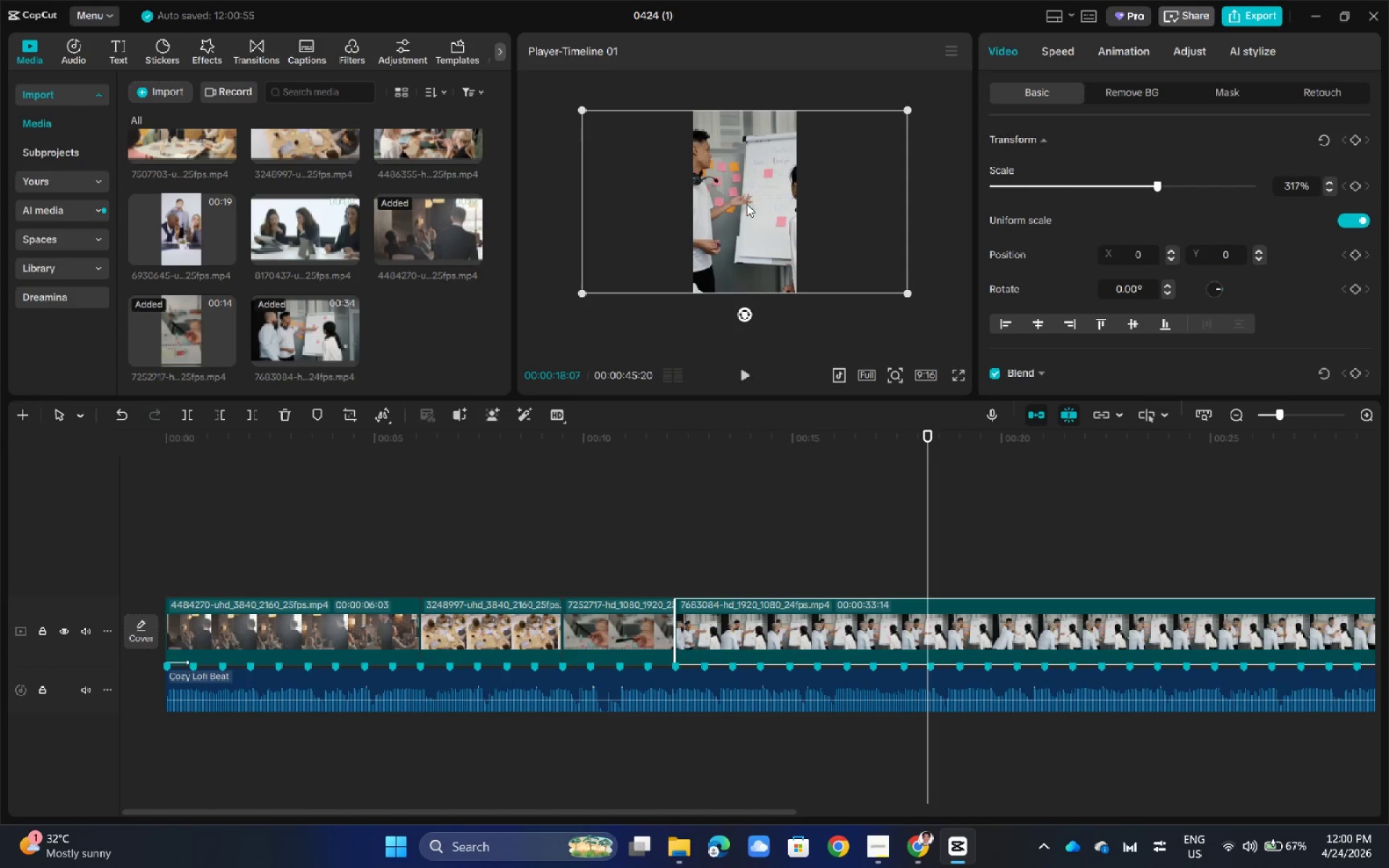 
left_click_drag(start_coordinate=[747, 204], to_coordinate=[767, 203])
 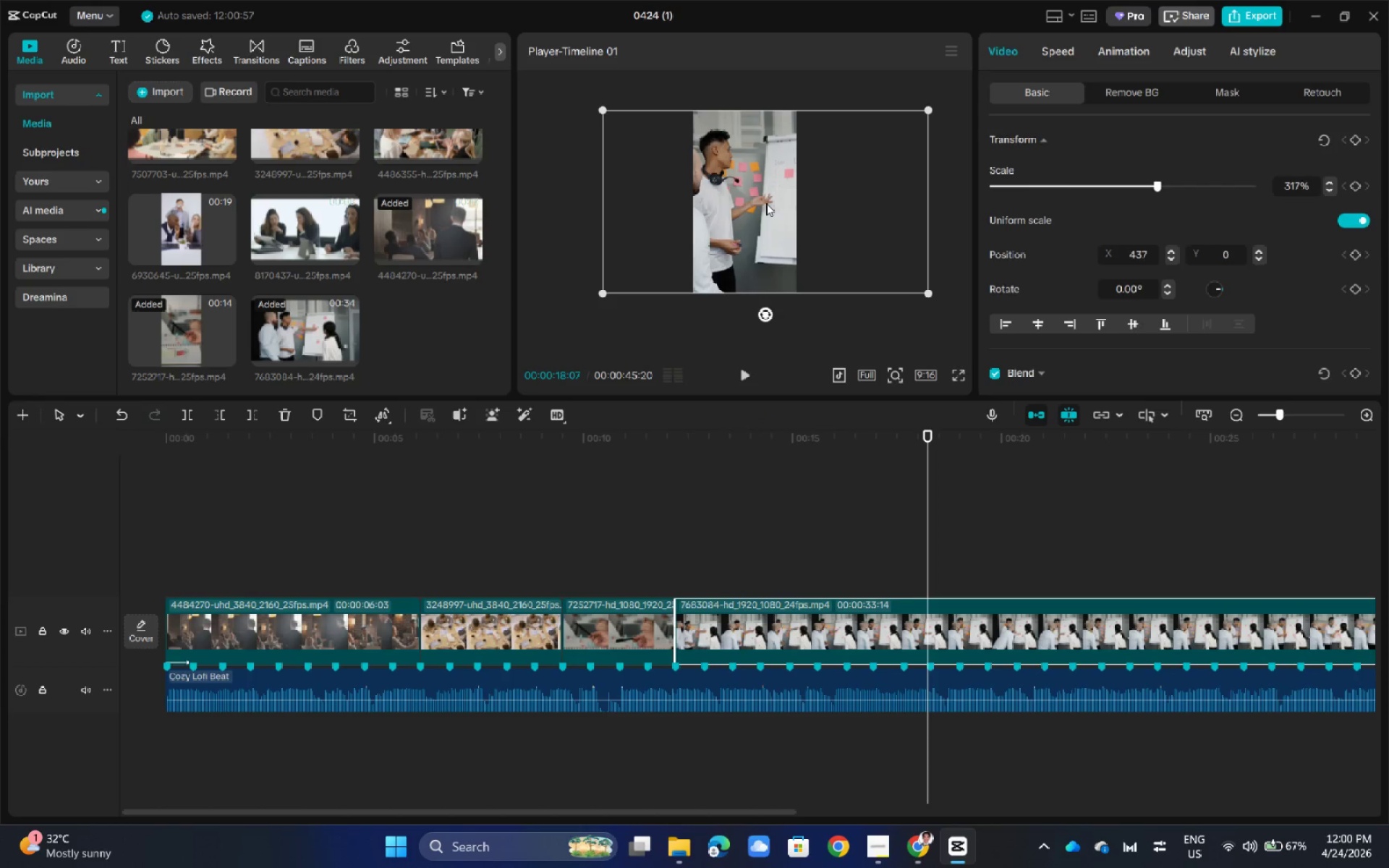 
key(Space)
 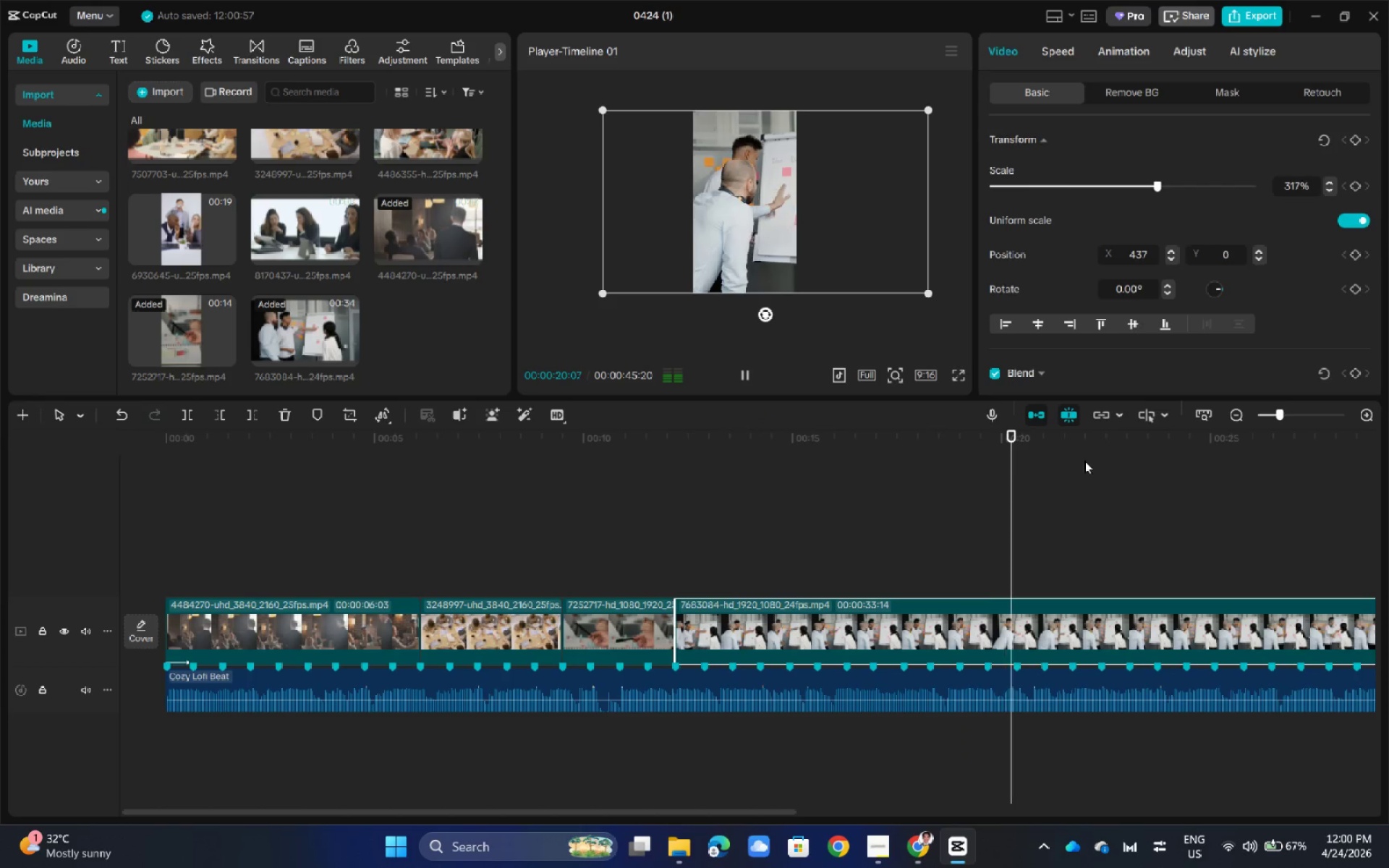 
left_click([943, 242])
 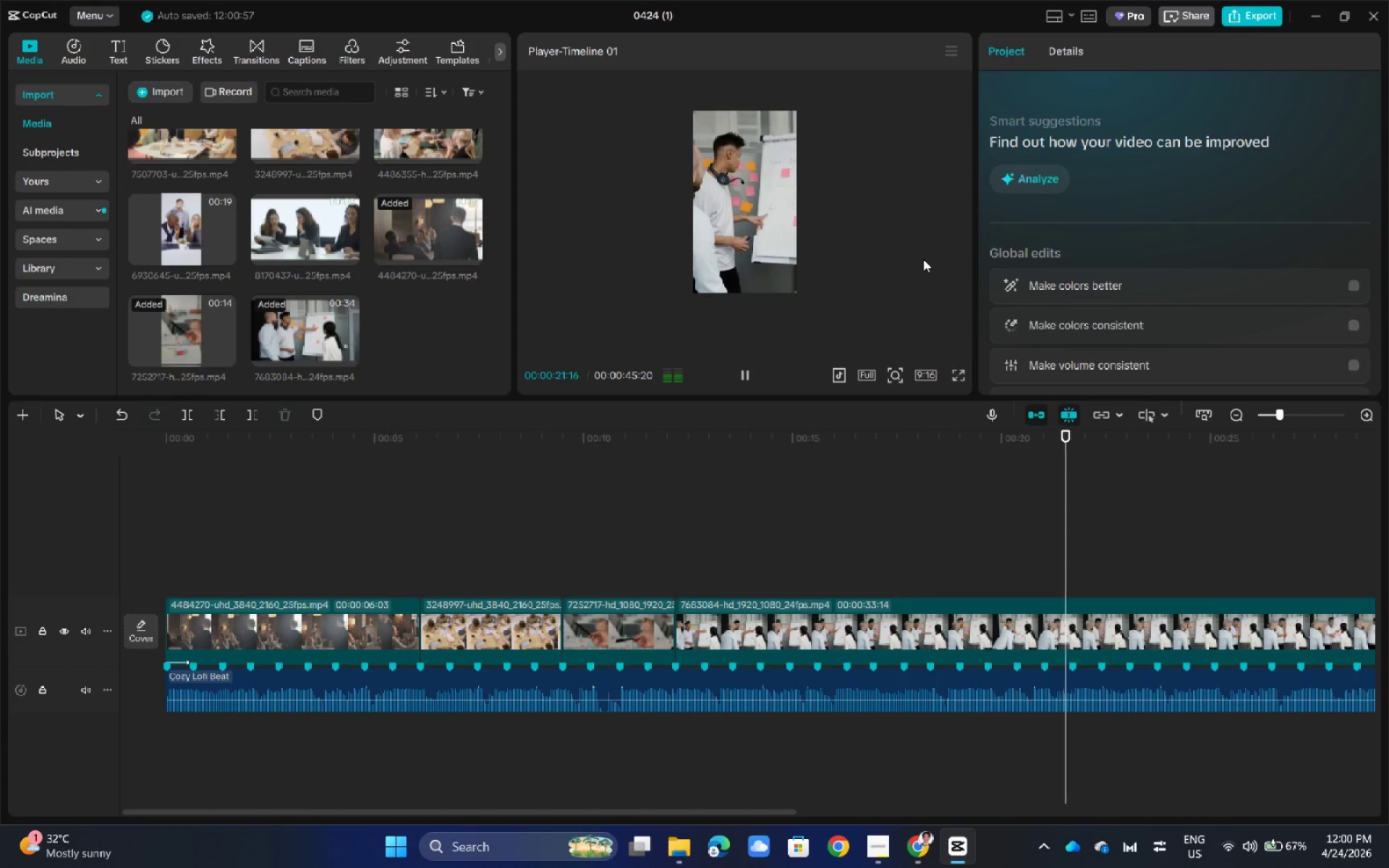 
key(Control+ControlLeft)
 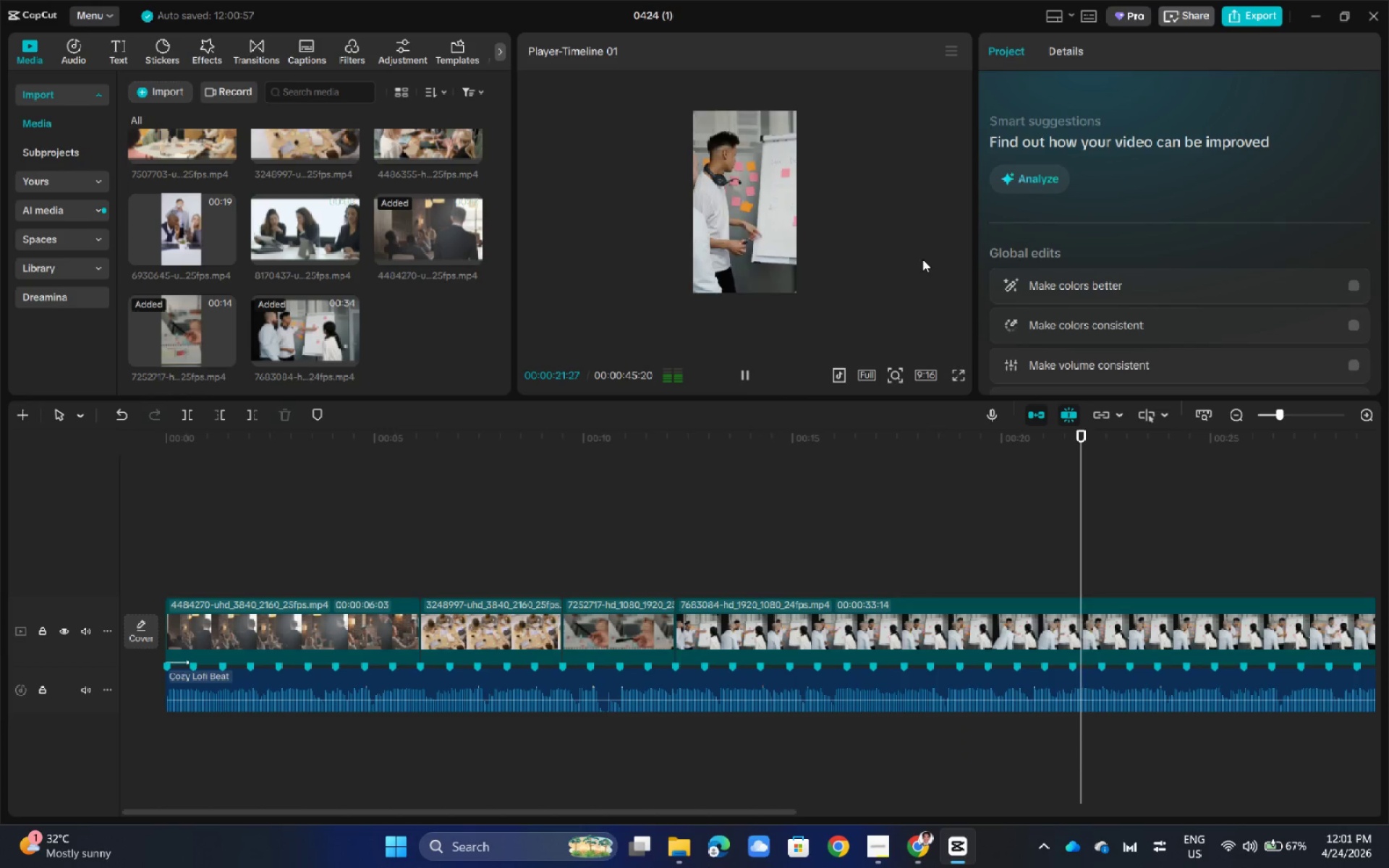 
scroll: coordinate [893, 281], scroll_direction: up, amount: 7.0
 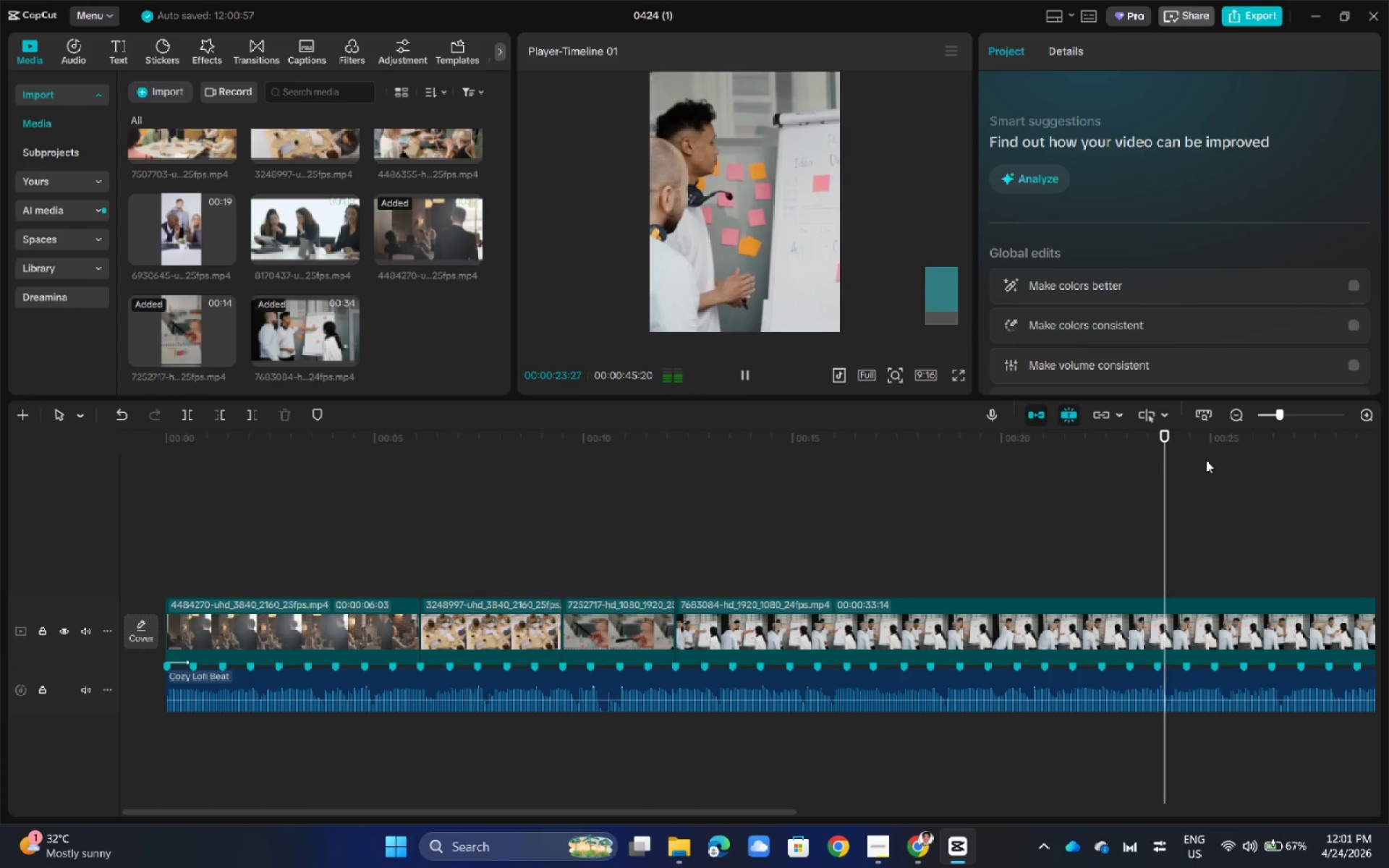 
left_click_drag(start_coordinate=[1180, 426], to_coordinate=[1006, 445])
 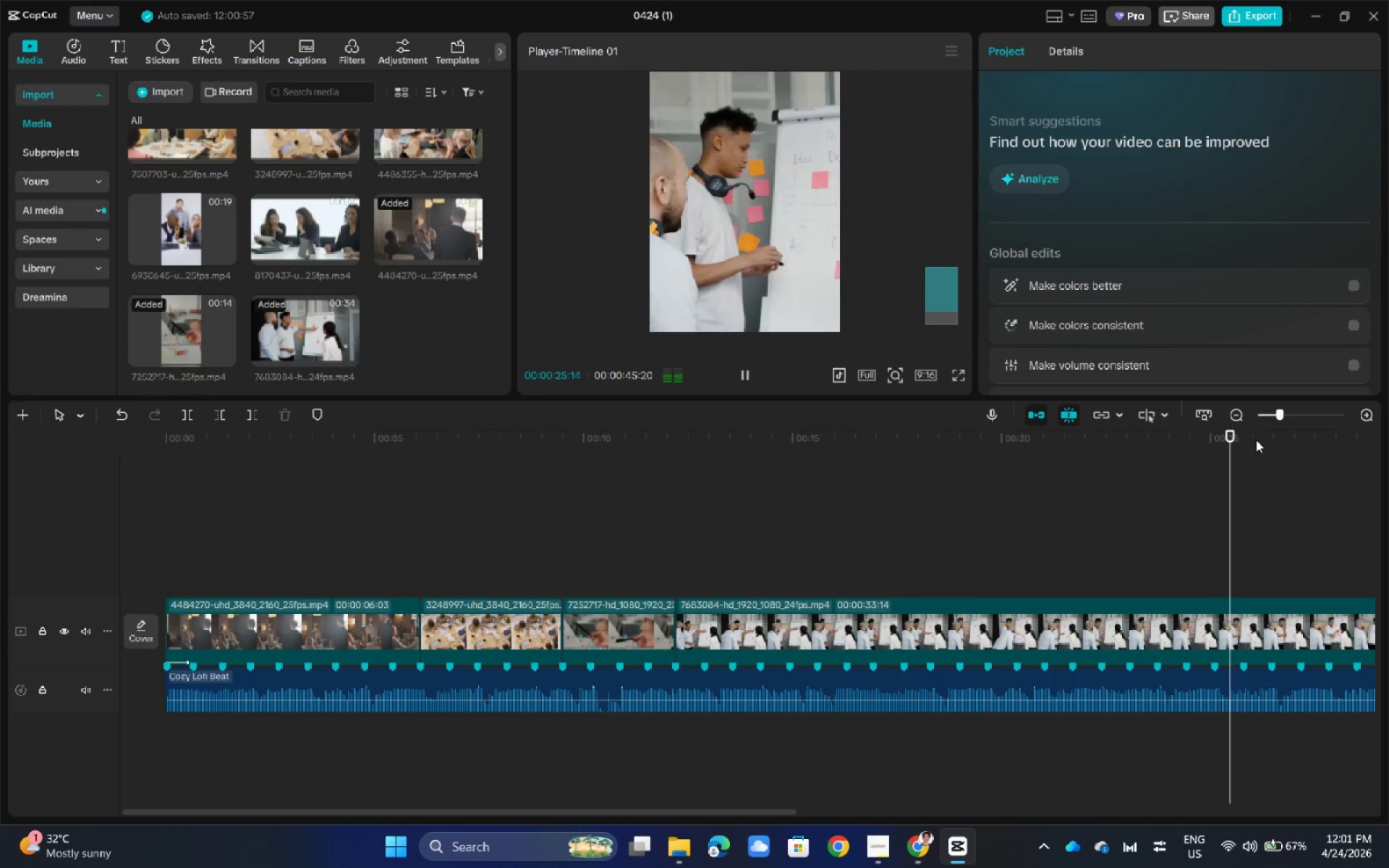 
left_click_drag(start_coordinate=[1252, 438], to_coordinate=[874, 508])
 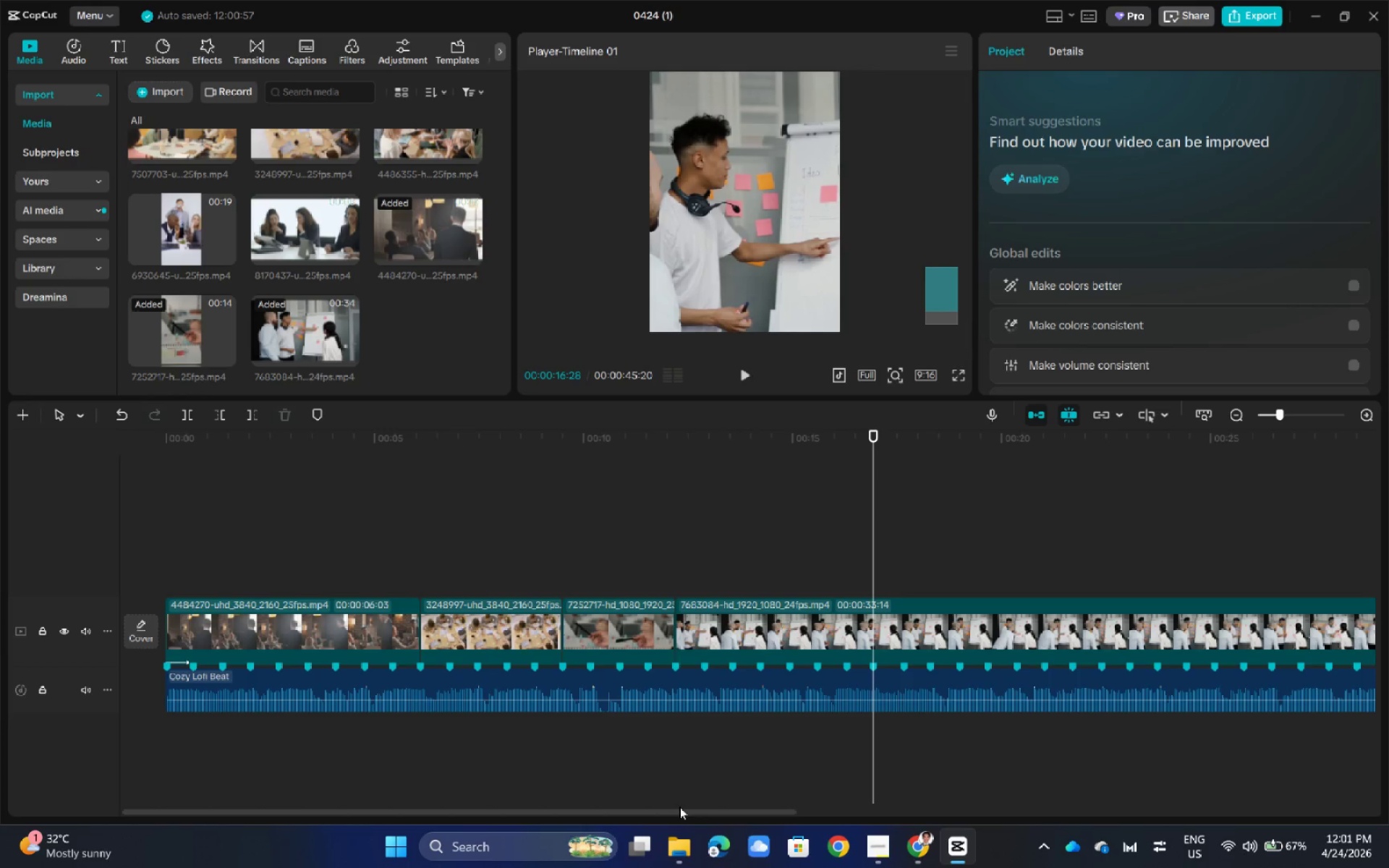 
left_click_drag(start_coordinate=[679, 809], to_coordinate=[791, 805])
 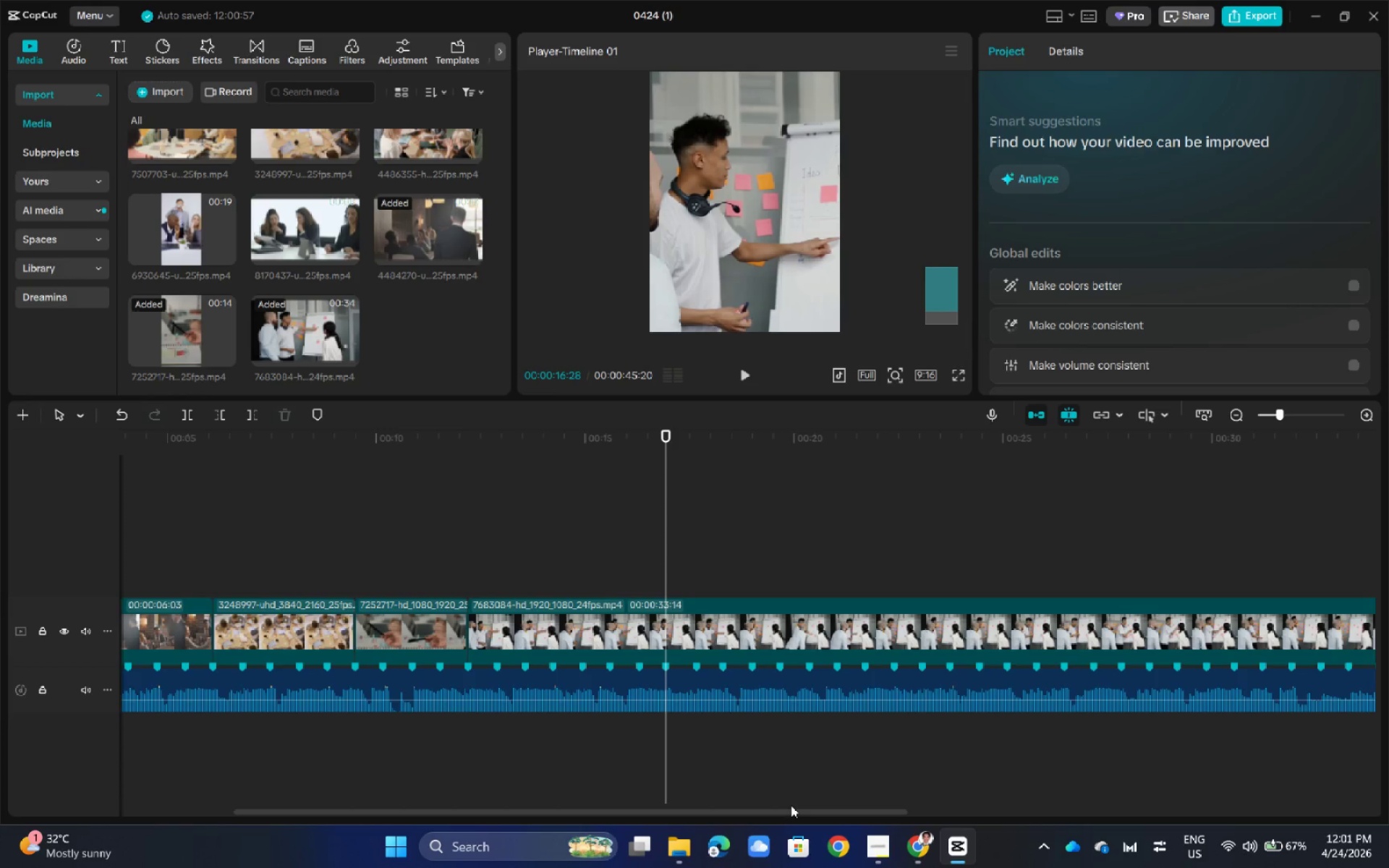 
left_click_drag(start_coordinate=[786, 807], to_coordinate=[797, 807])
 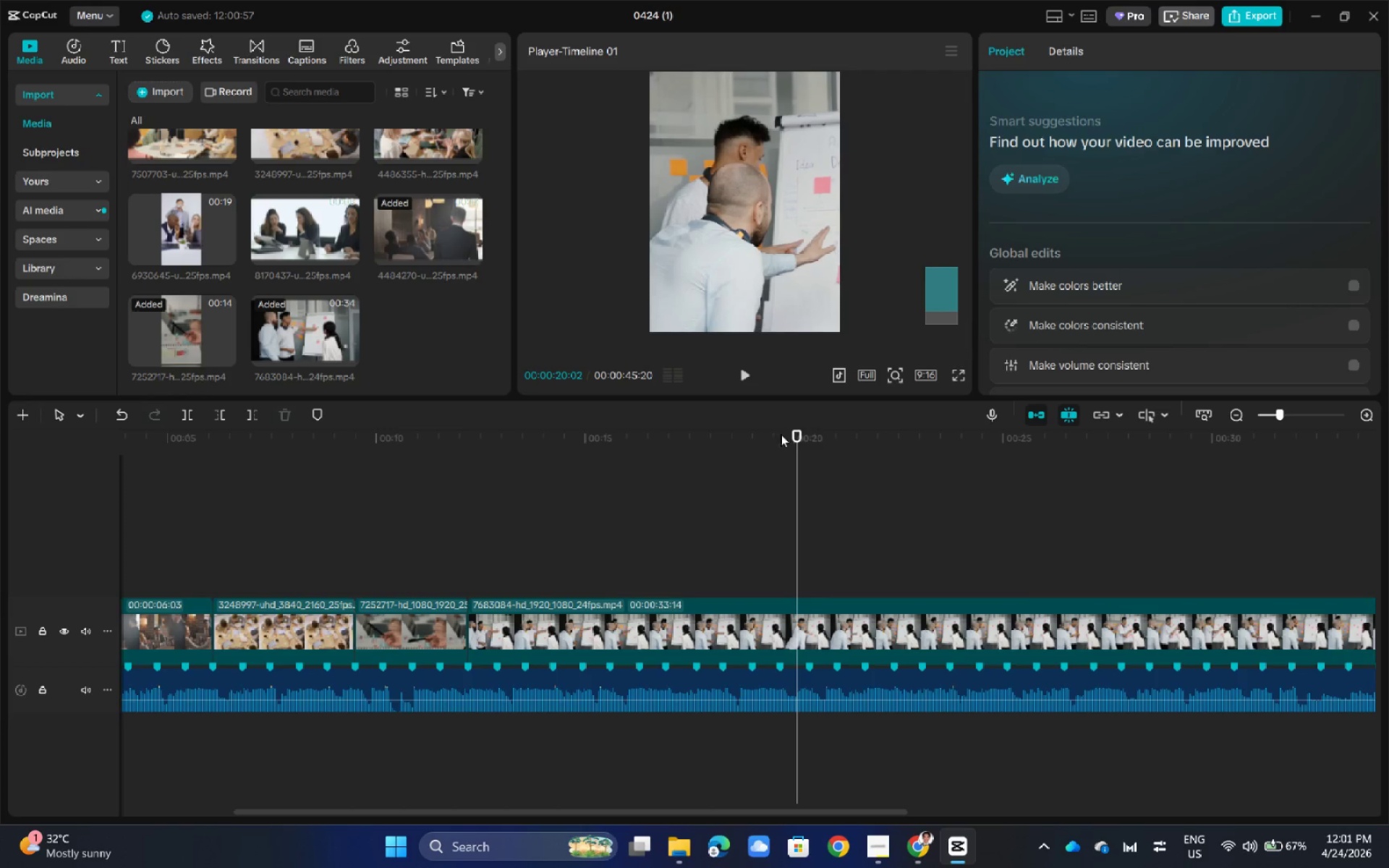 
left_click_drag(start_coordinate=[796, 433], to_coordinate=[755, 438])
 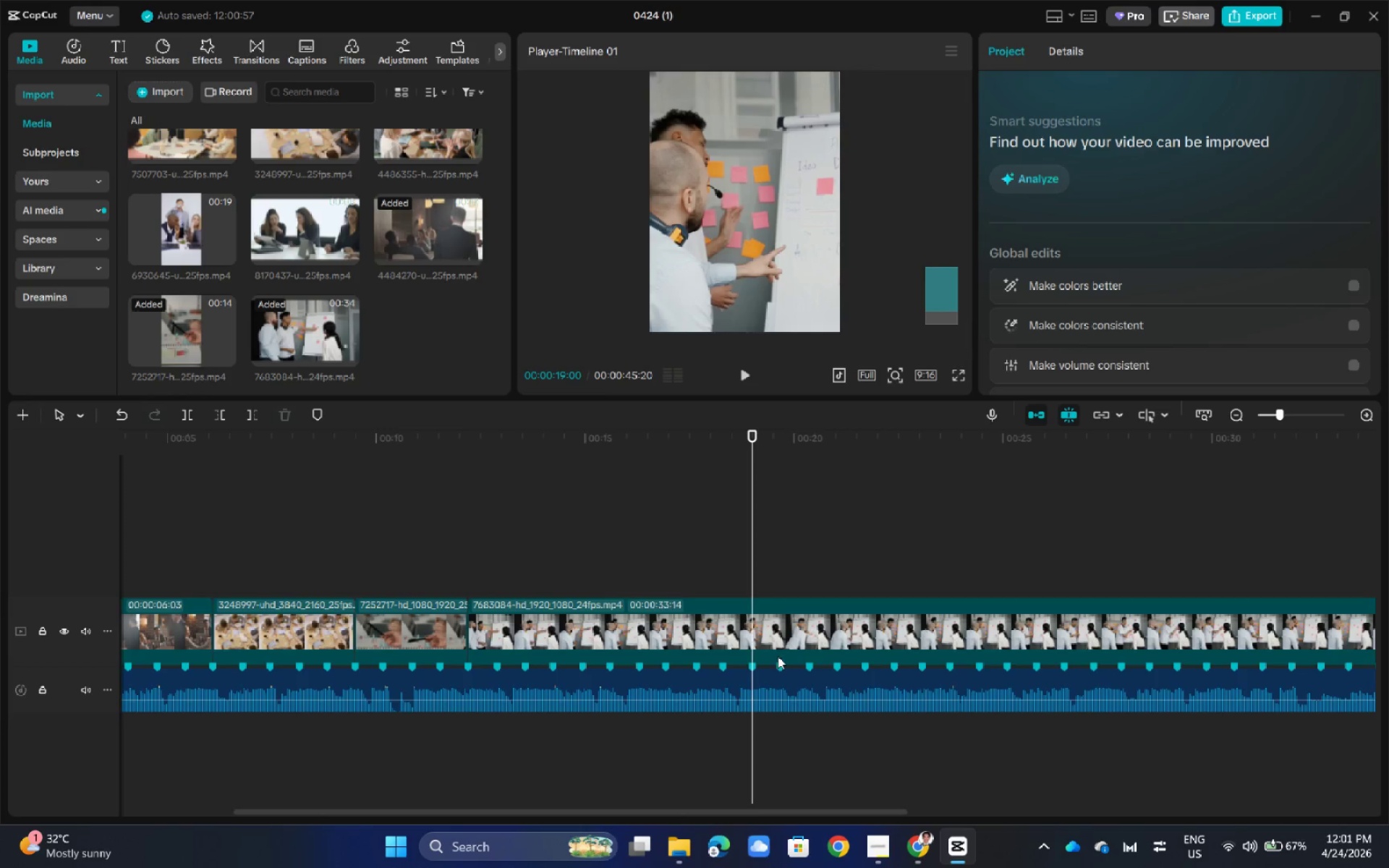 
left_click_drag(start_coordinate=[763, 812], to_coordinate=[909, 812])
 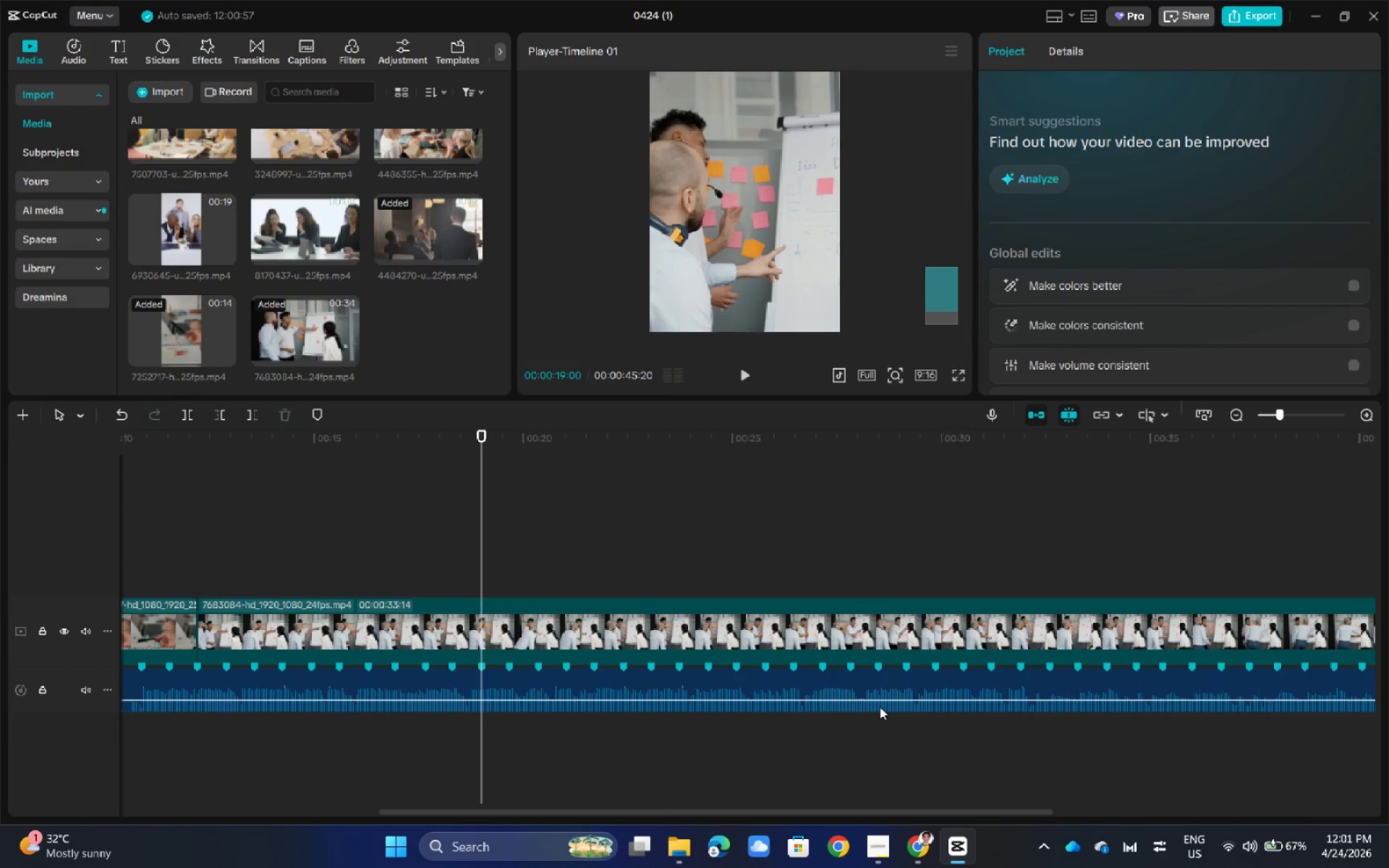 
hold_key(key=ControlLeft, duration=0.84)
scroll: coordinate [880, 705], scroll_direction: down, amount: 6.0
 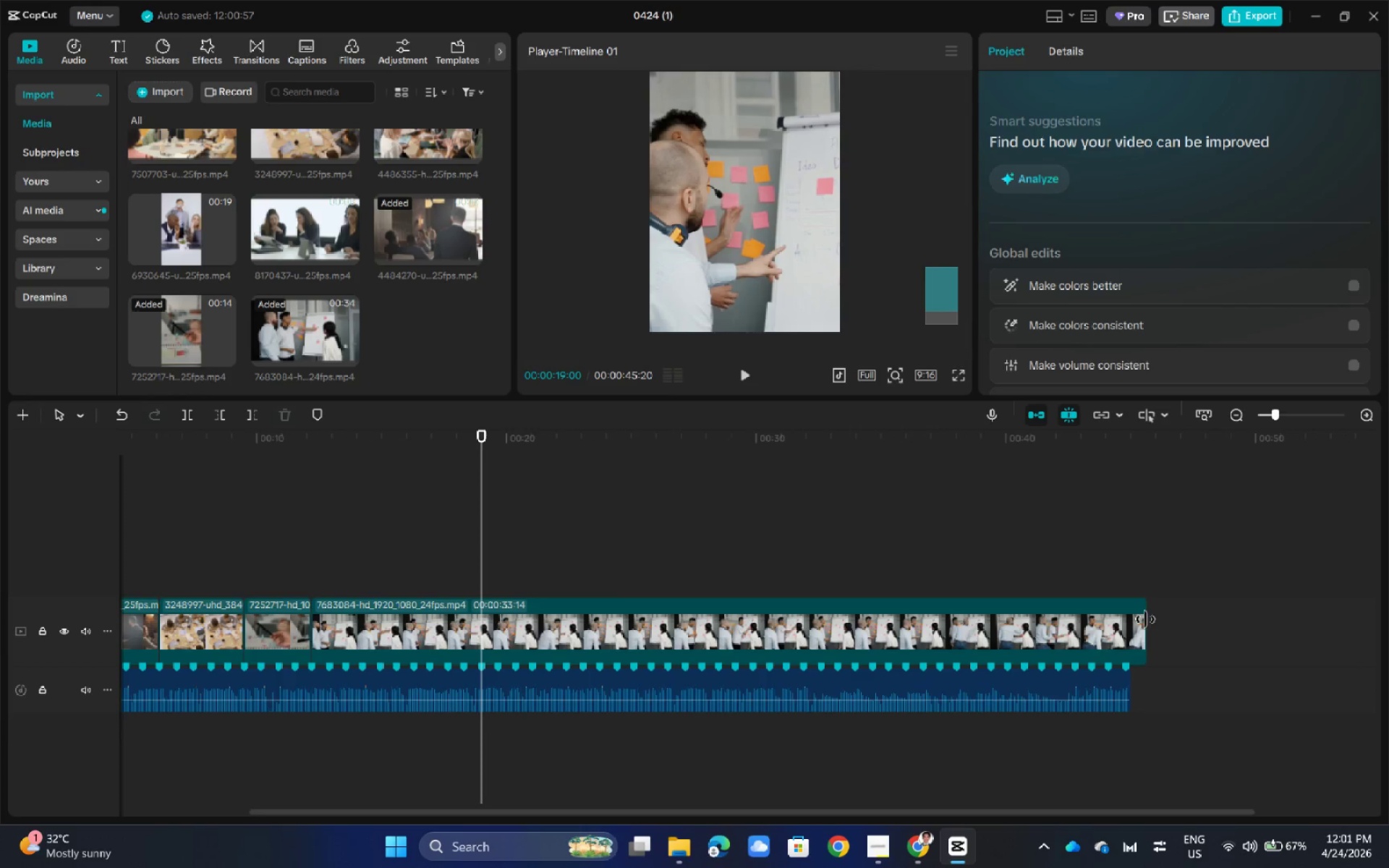 
left_click_drag(start_coordinate=[1145, 619], to_coordinate=[478, 642])
 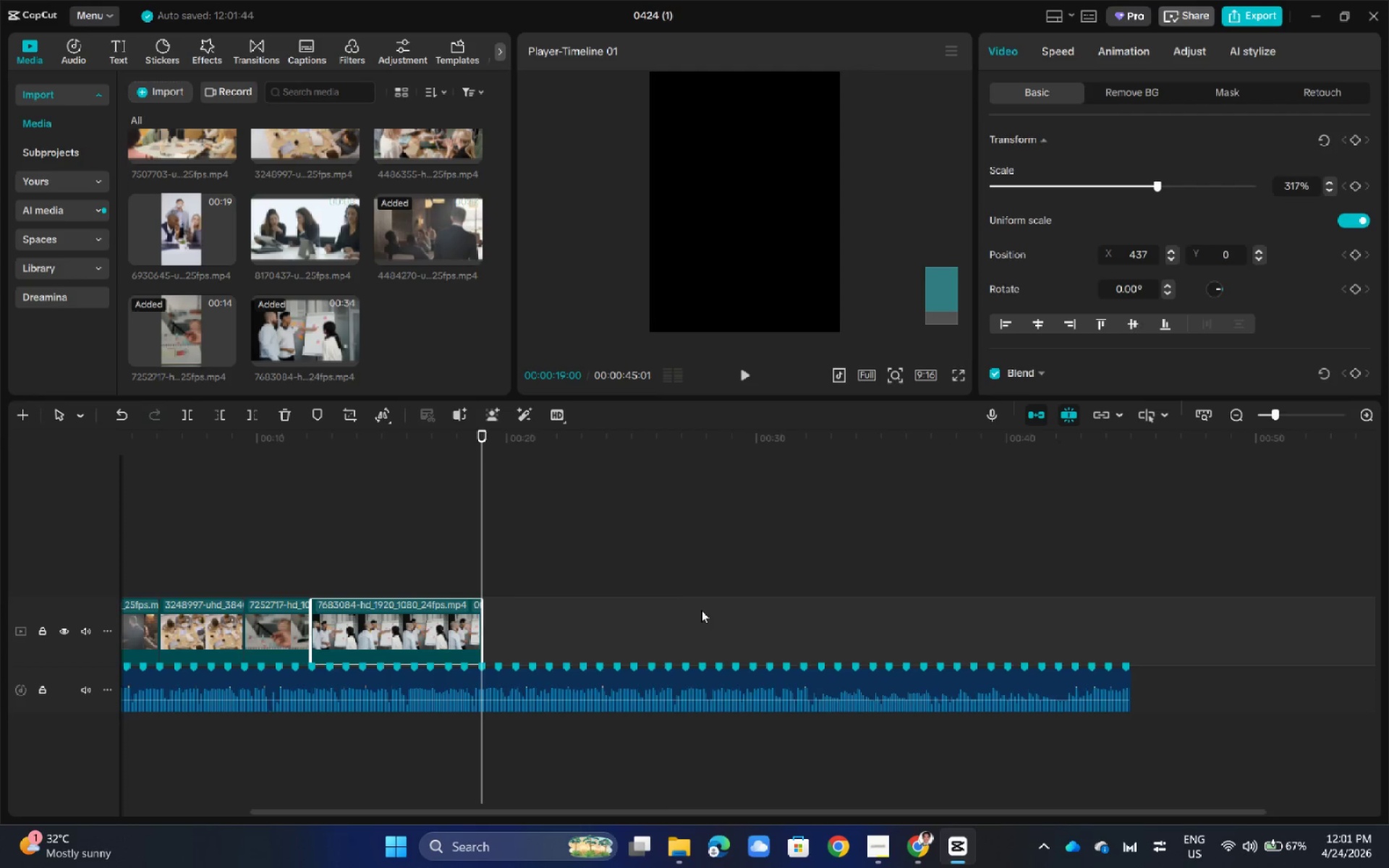 
hold_key(key=ControlLeft, duration=0.75)
scroll: coordinate [701, 610], scroll_direction: up, amount: 7.0
 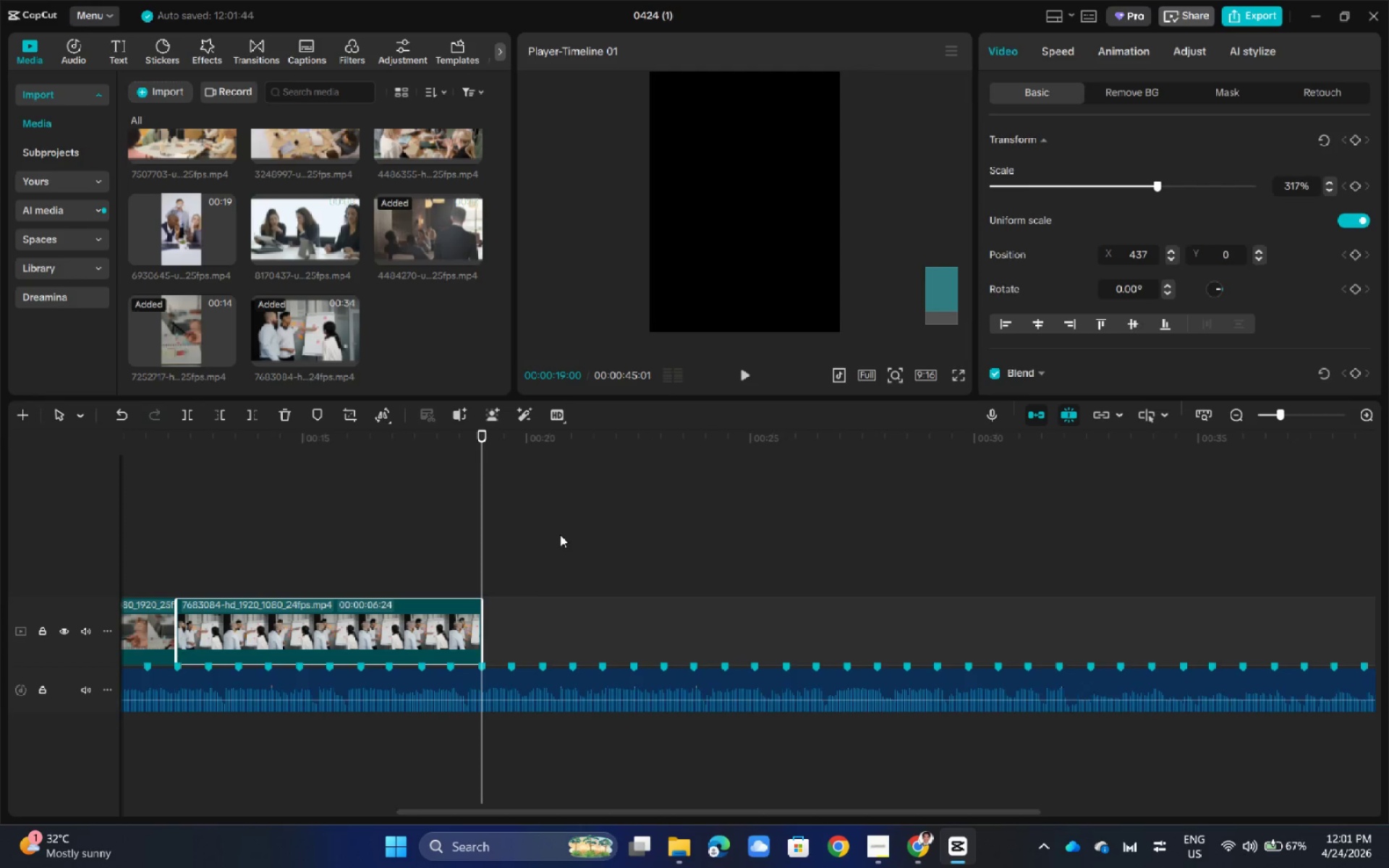 
scroll: coordinate [560, 533], scroll_direction: down, amount: 1.0
 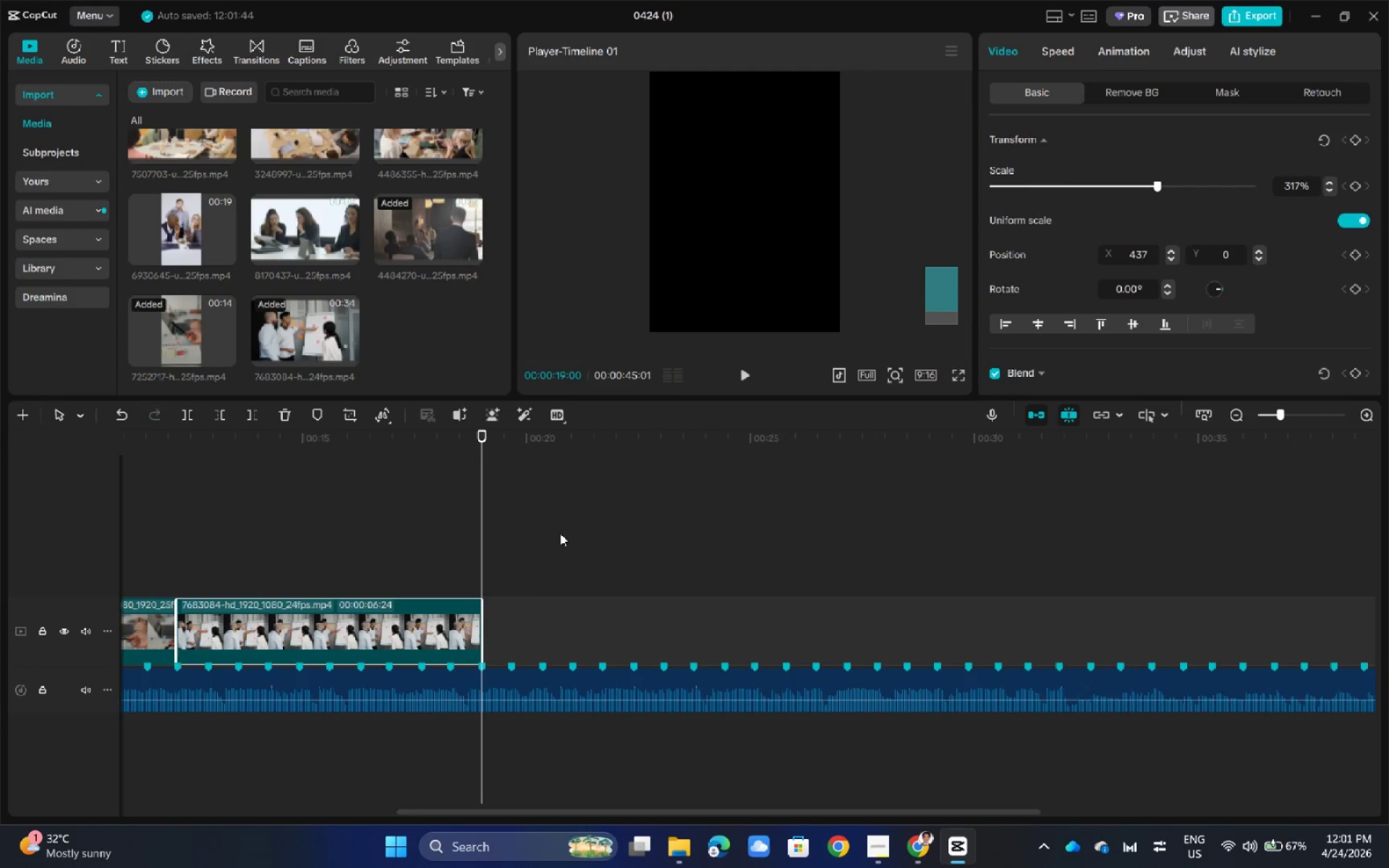 
left_click([440, 636])
 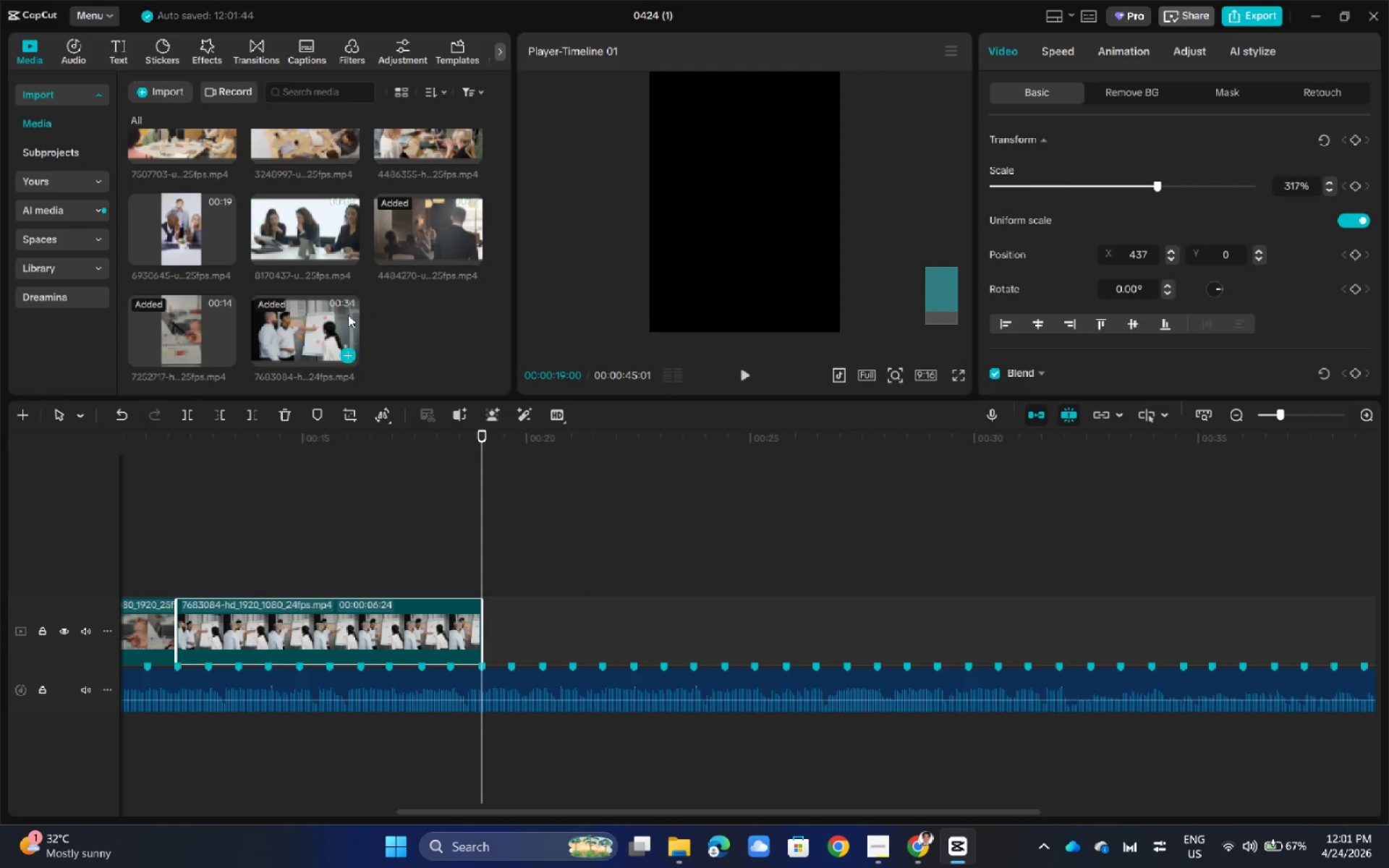 
left_click([323, 319])
 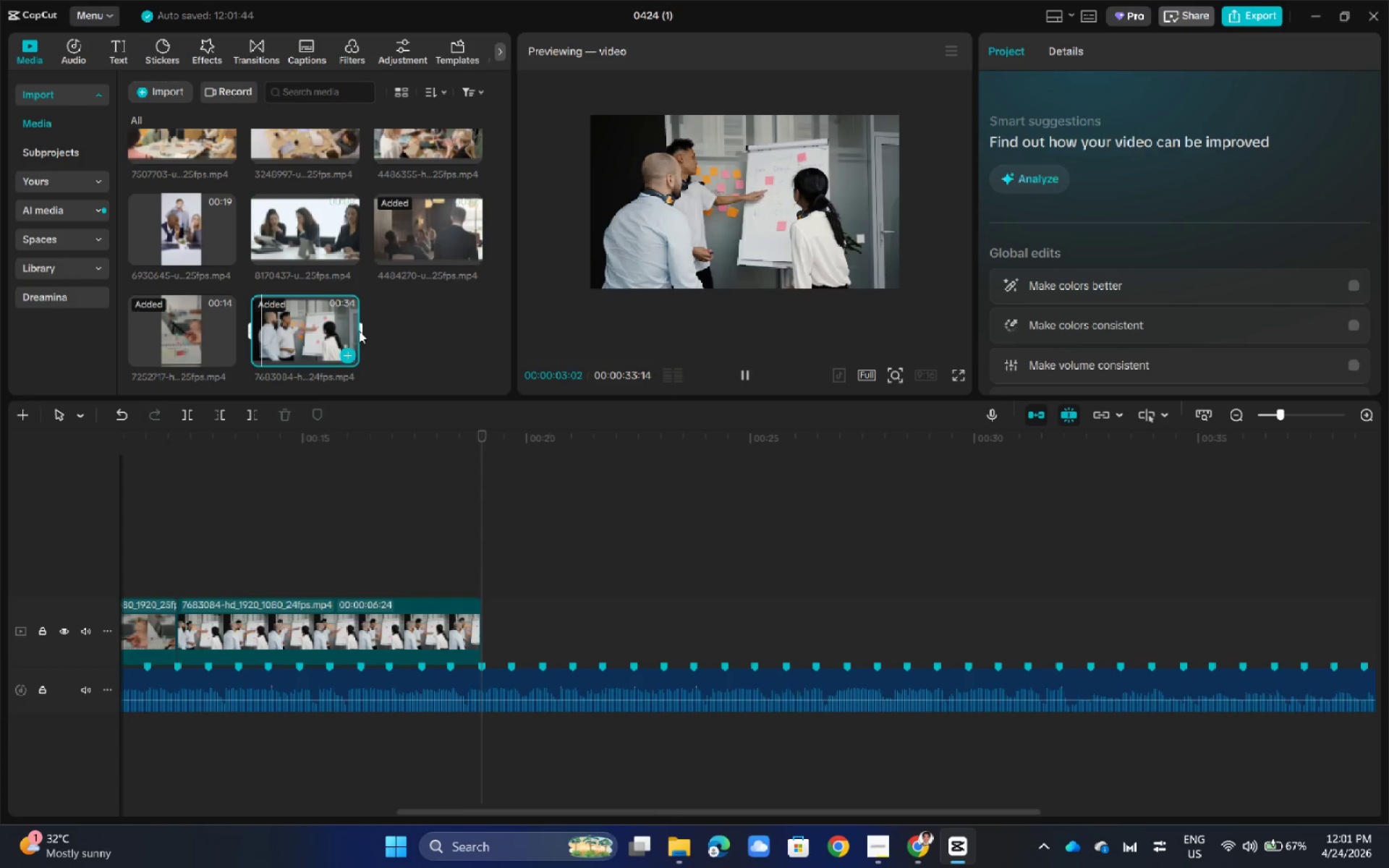 
left_click([485, 426])
 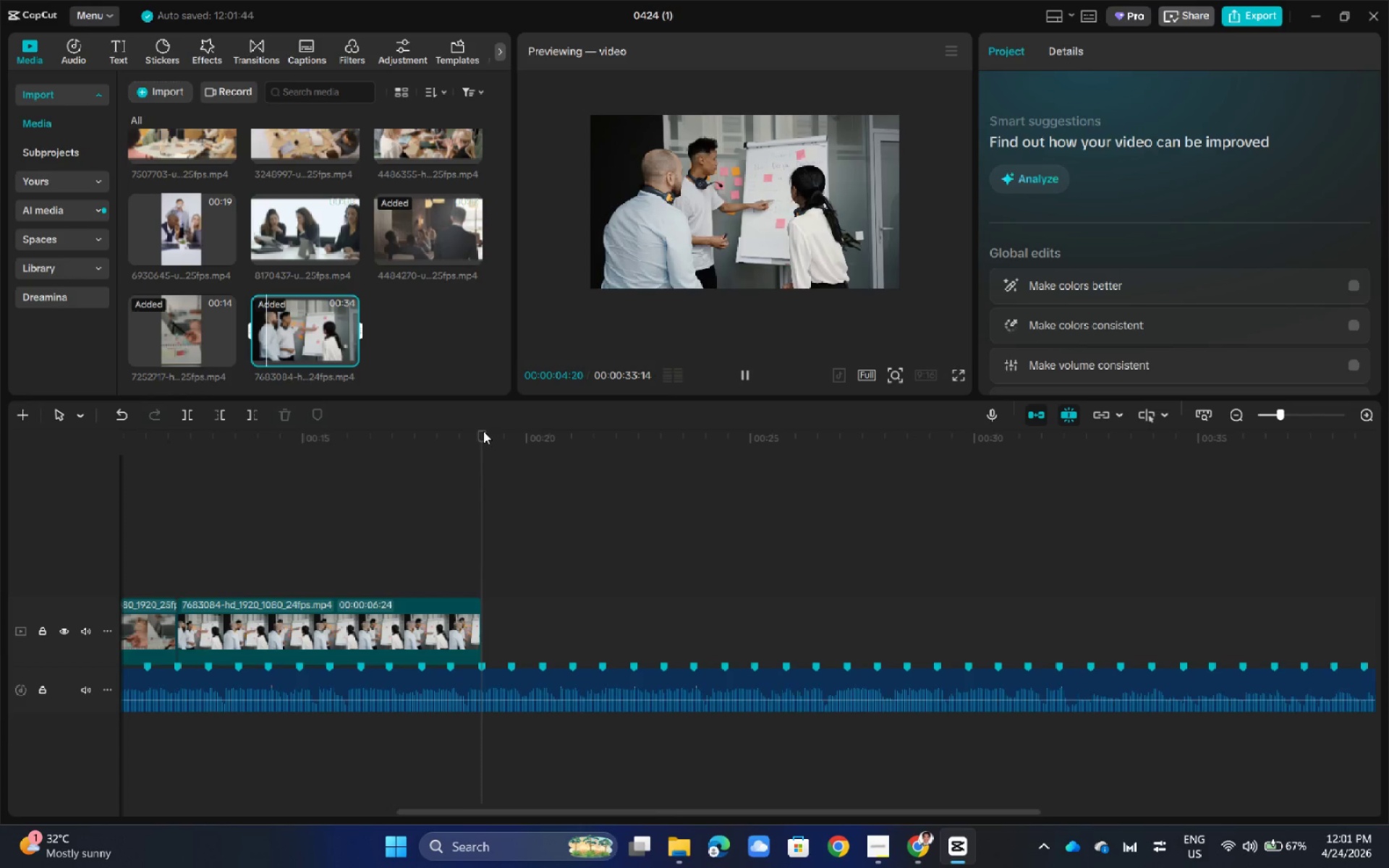 
left_click_drag(start_coordinate=[483, 433], to_coordinate=[328, 460])
 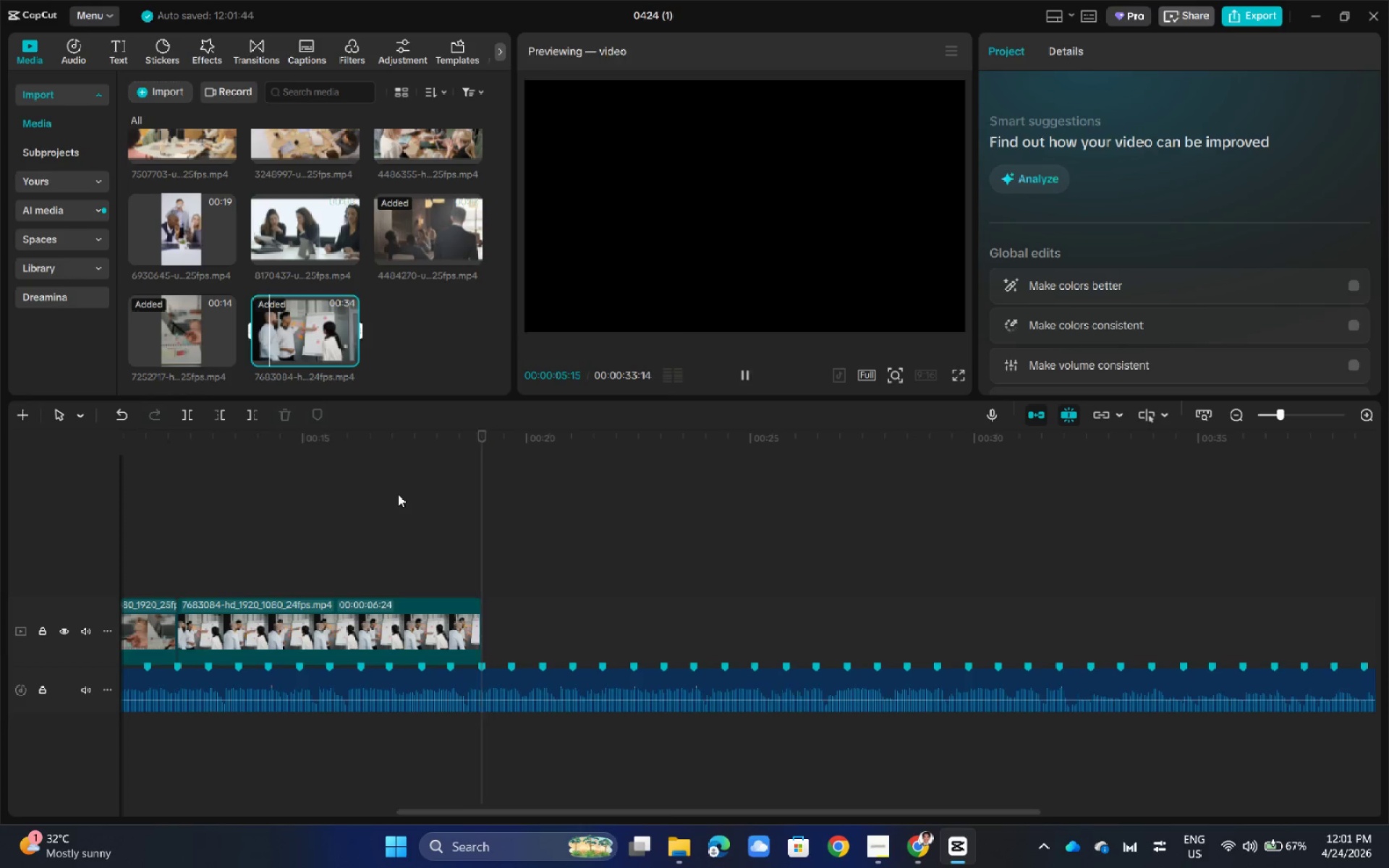 
double_click([398, 494])
 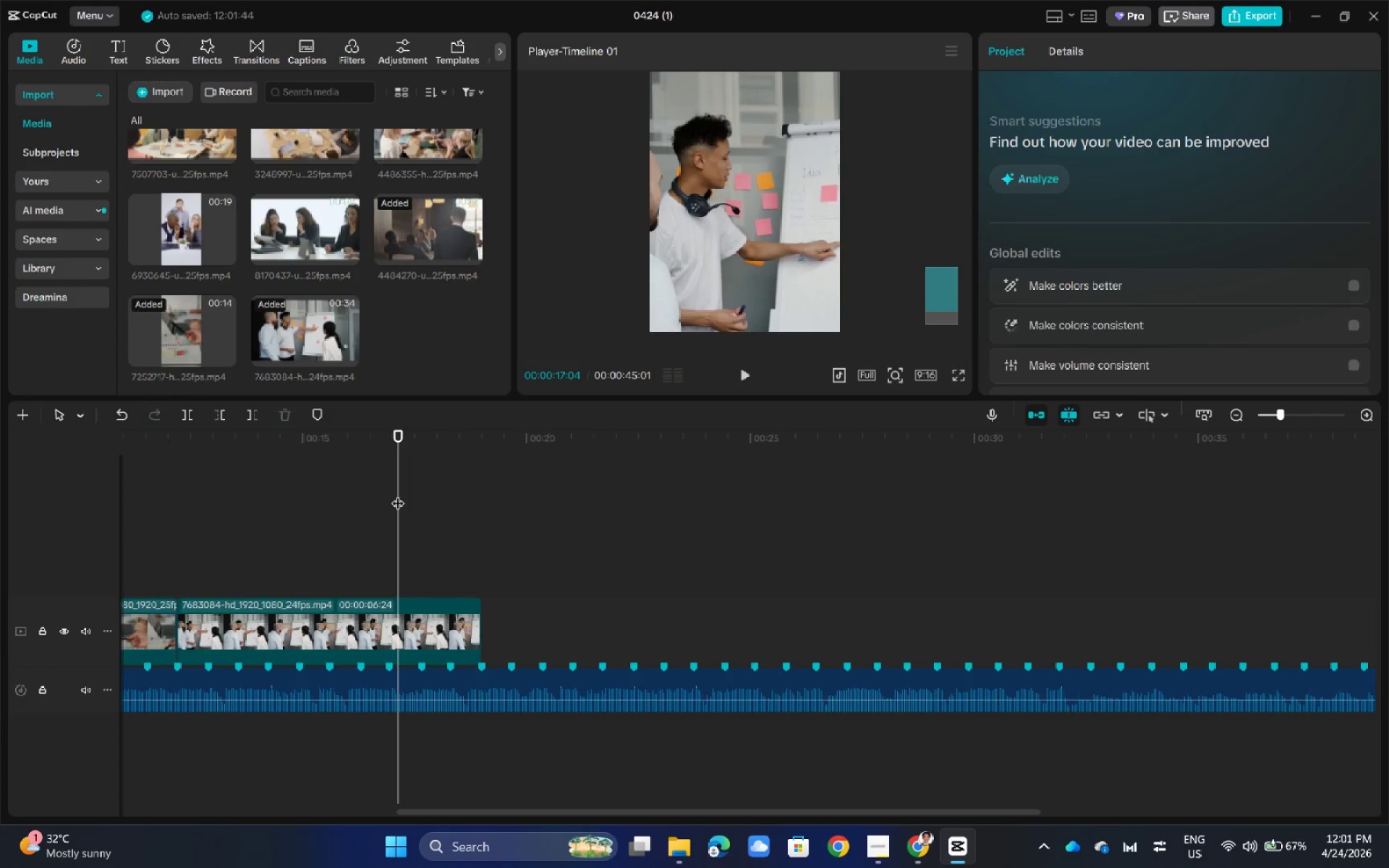 
key(Space)
 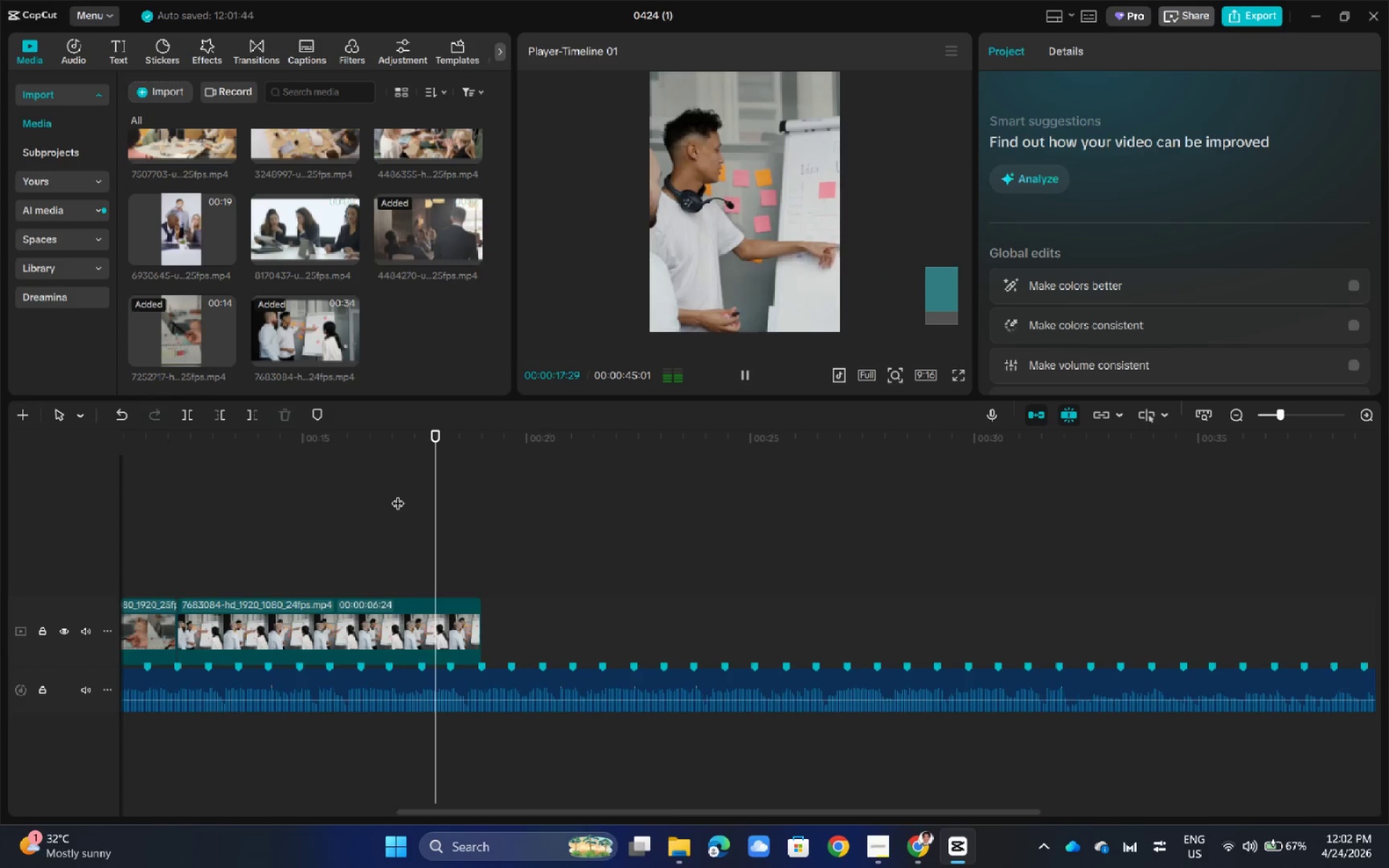 
key(Space)
 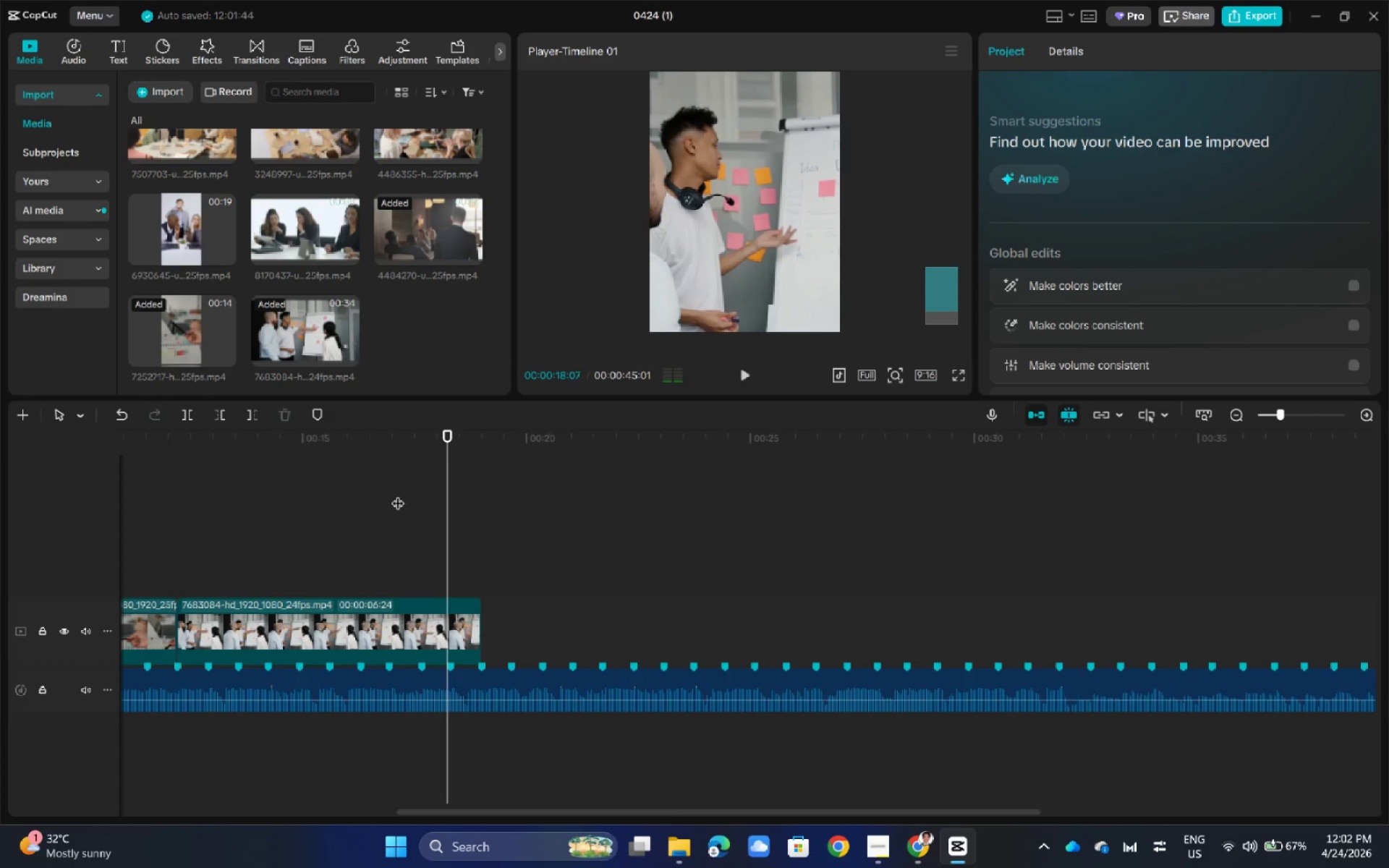 
key(Alt+AltLeft)
 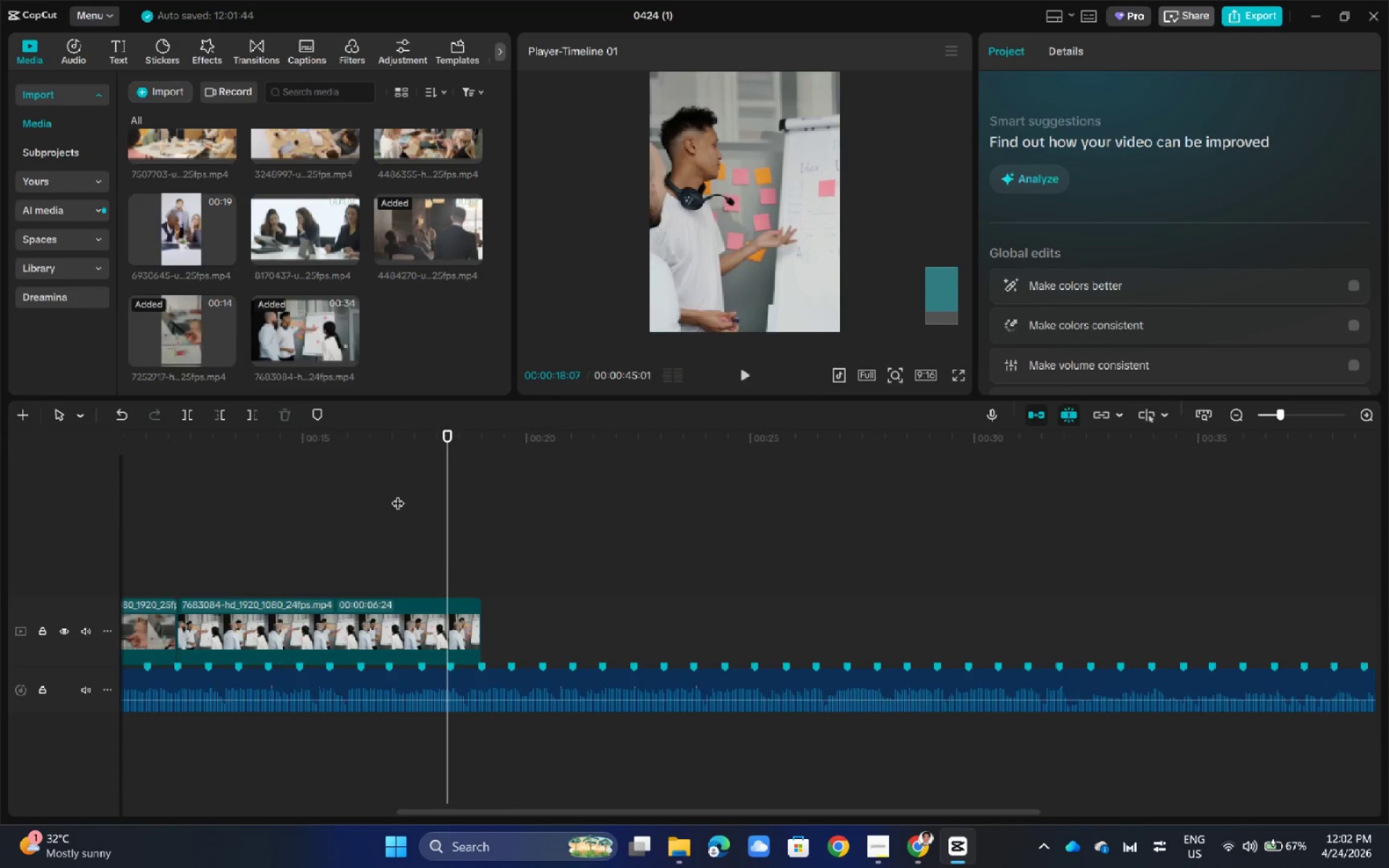 
key(Alt+Tab)